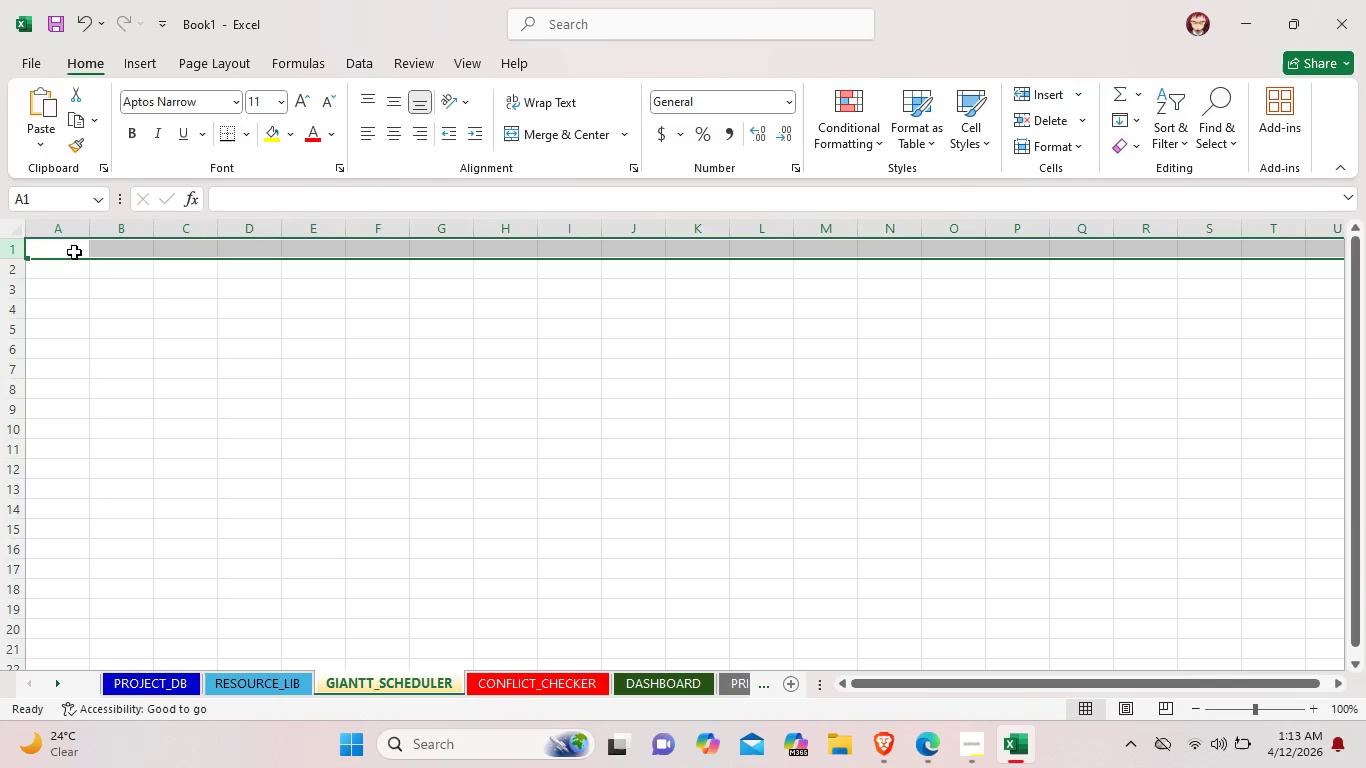 
left_click([63, 248])
 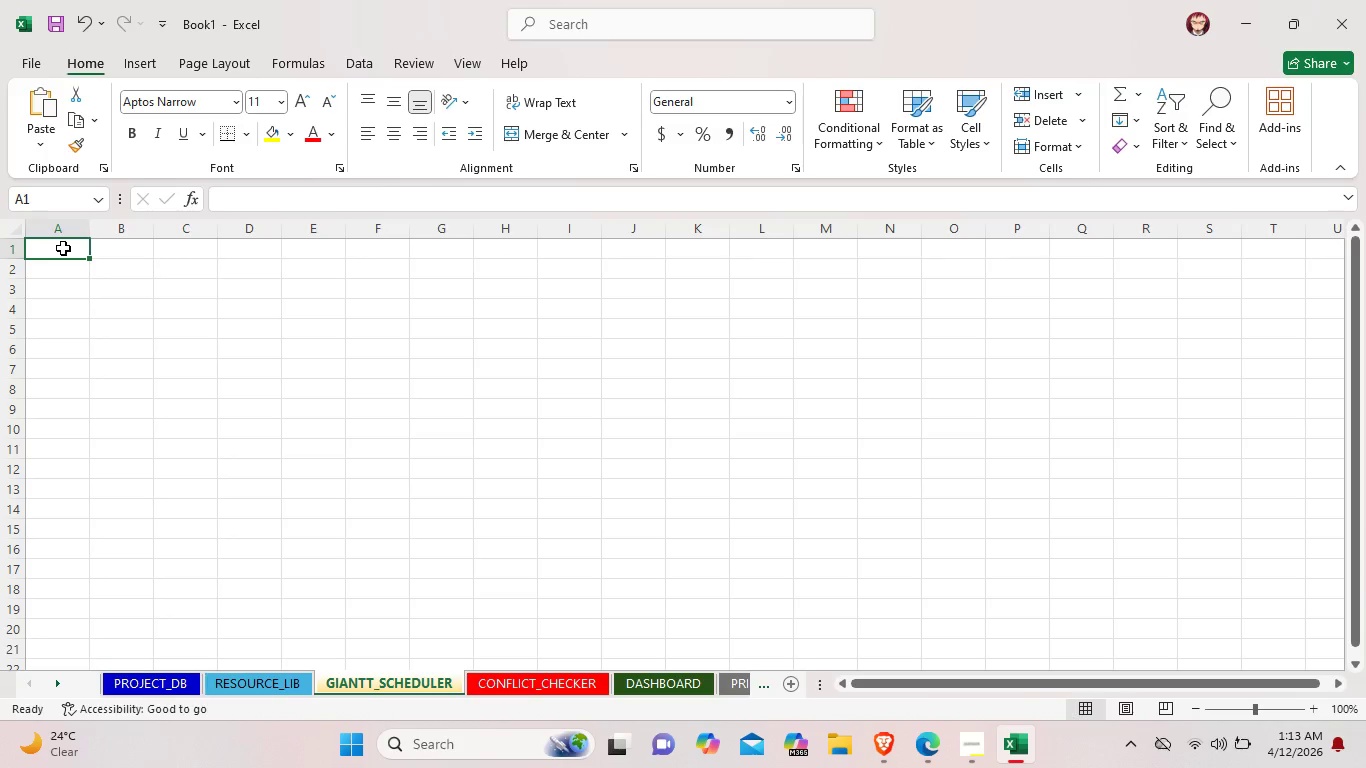 
left_click([63, 248])
 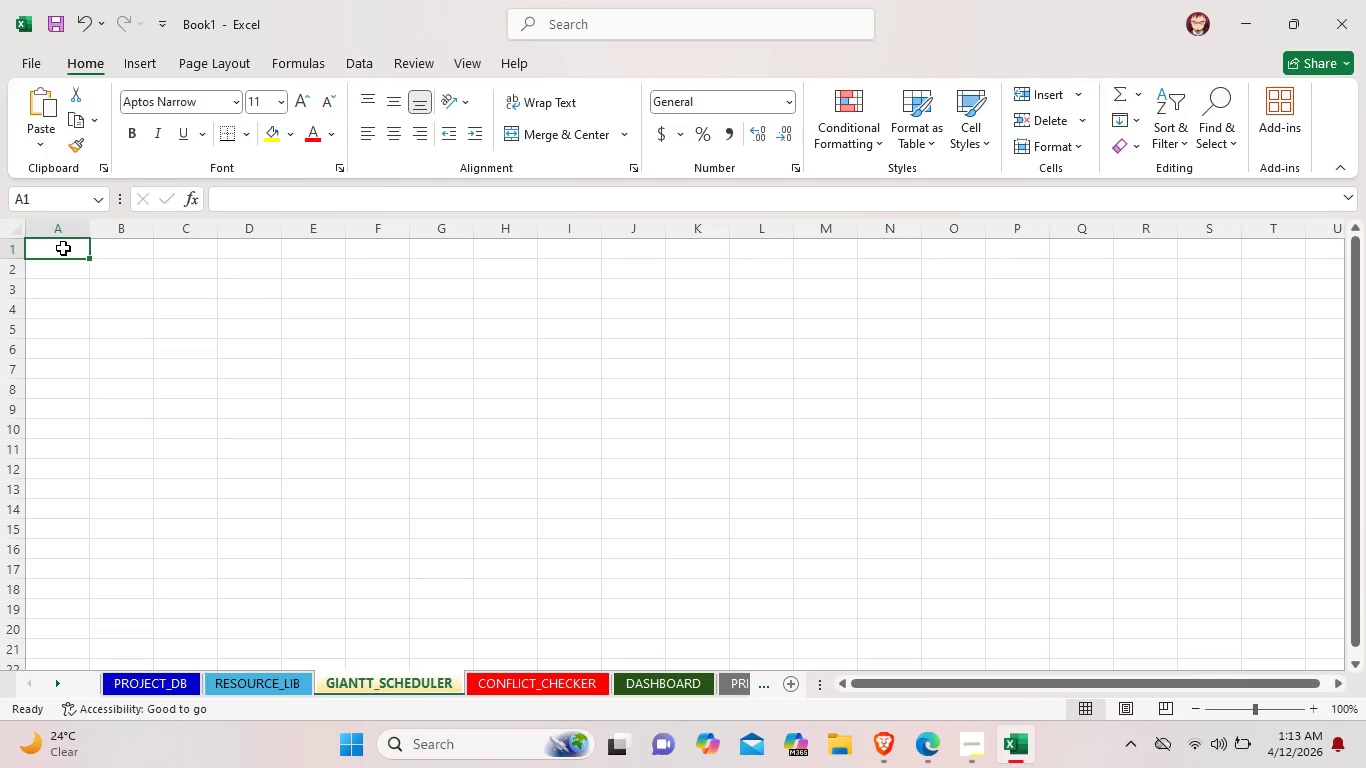 
right_click([63, 248])
 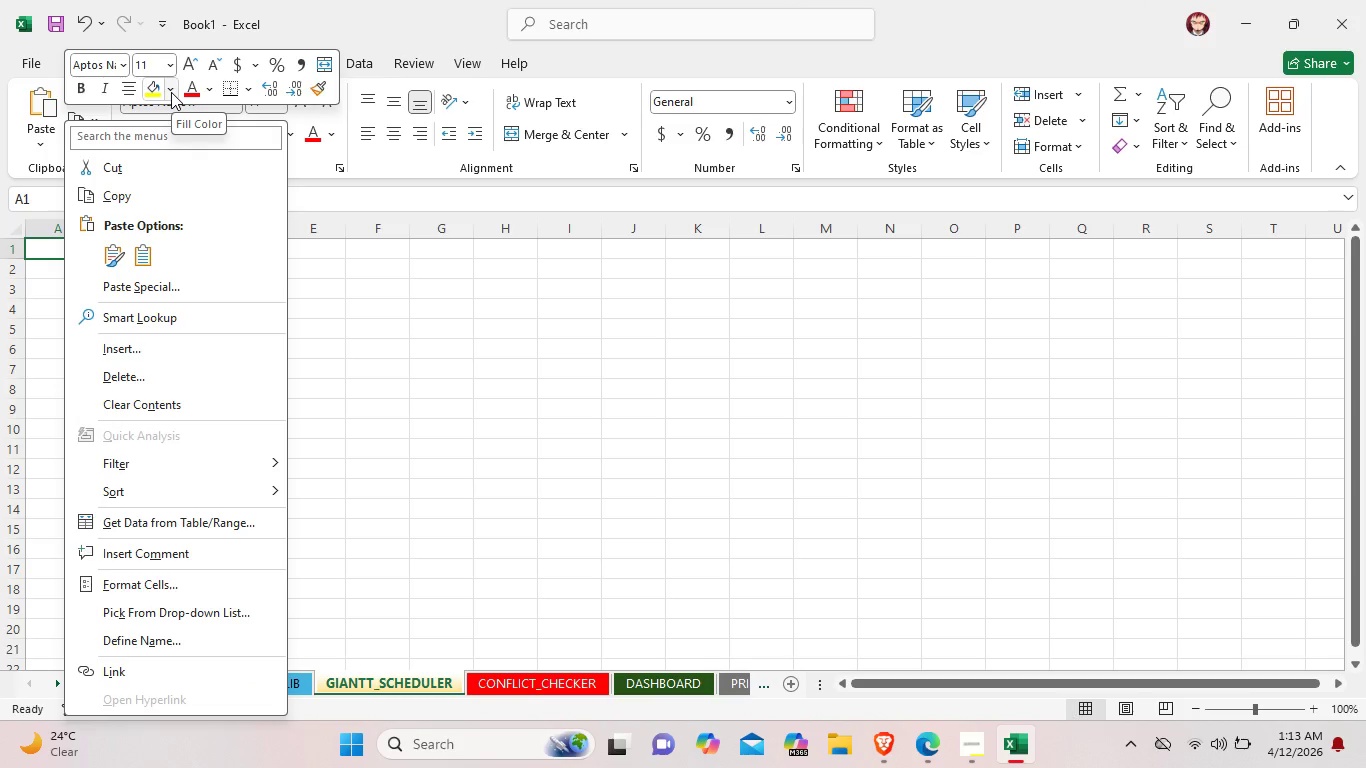 
wait(10.91)
 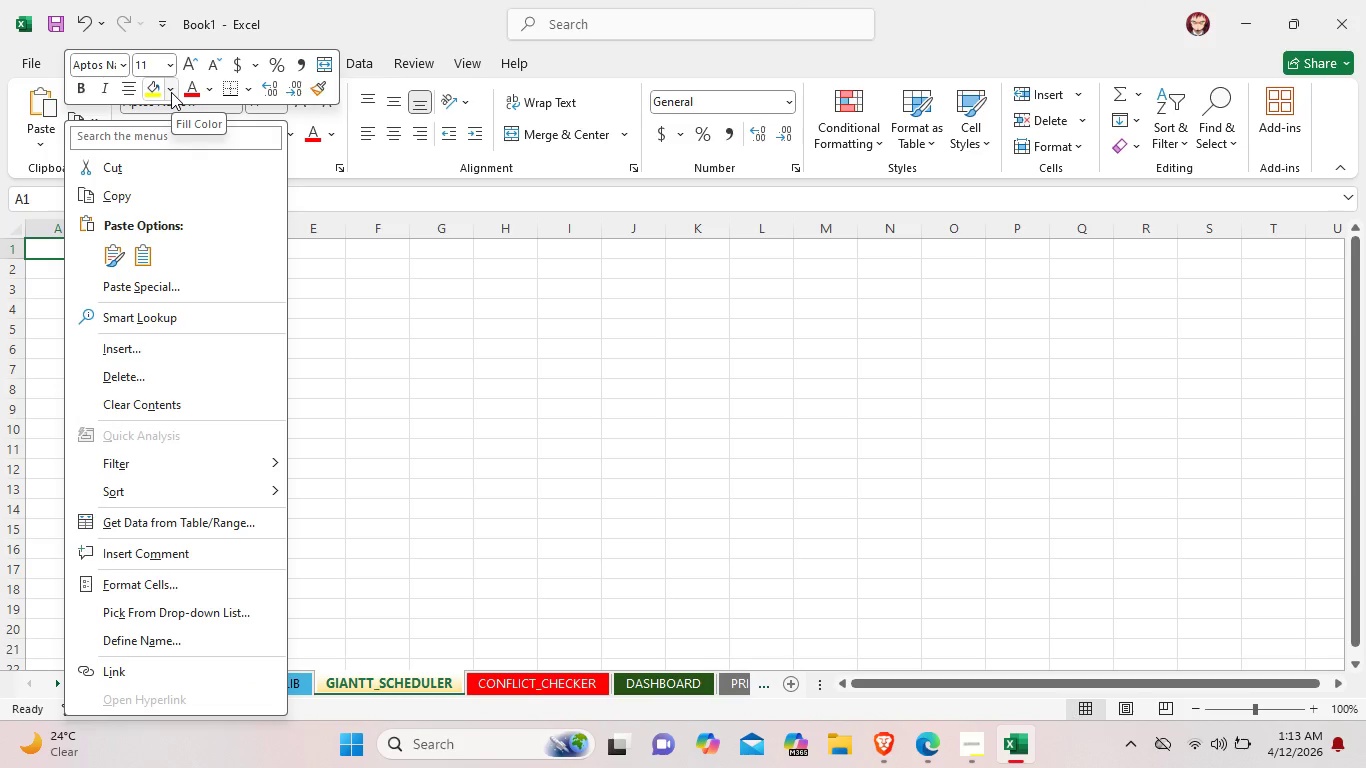 
left_click([192, 526])
 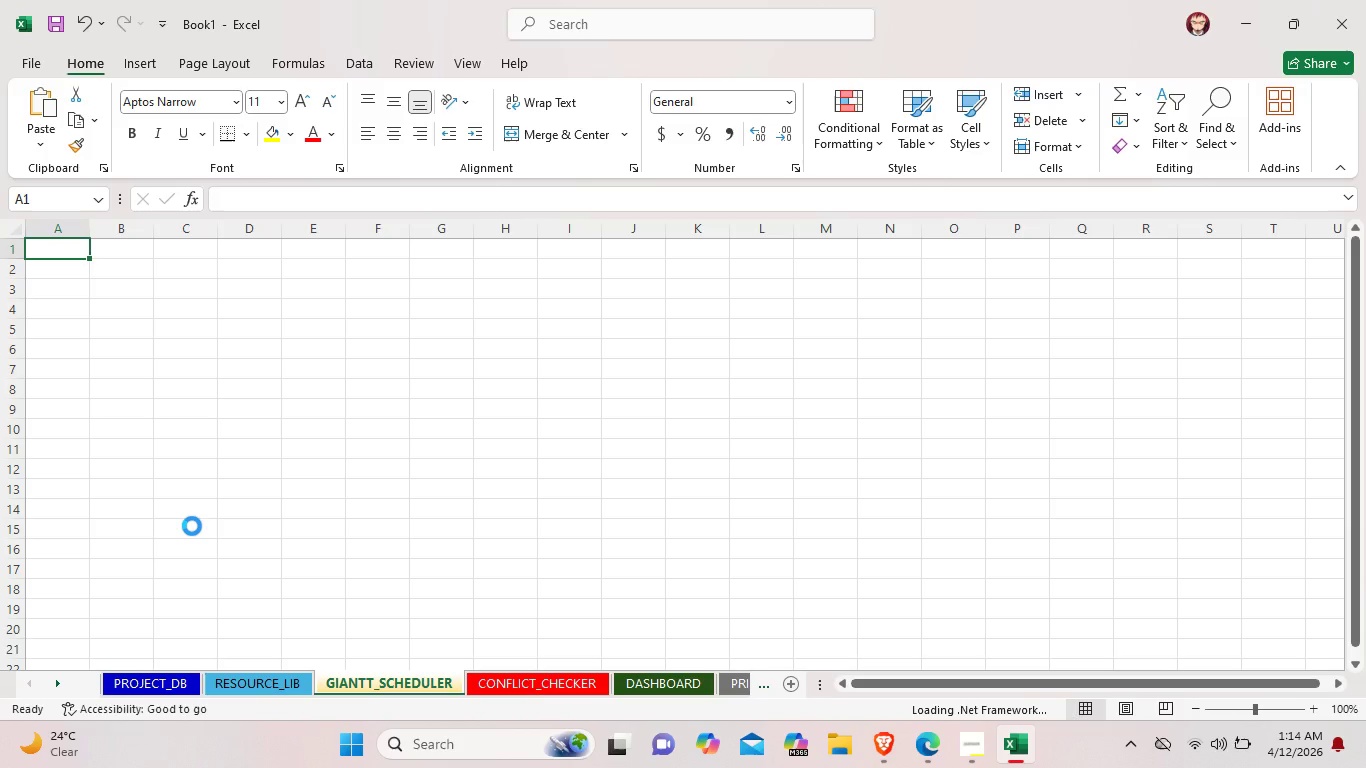 
mouse_move([329, 413])
 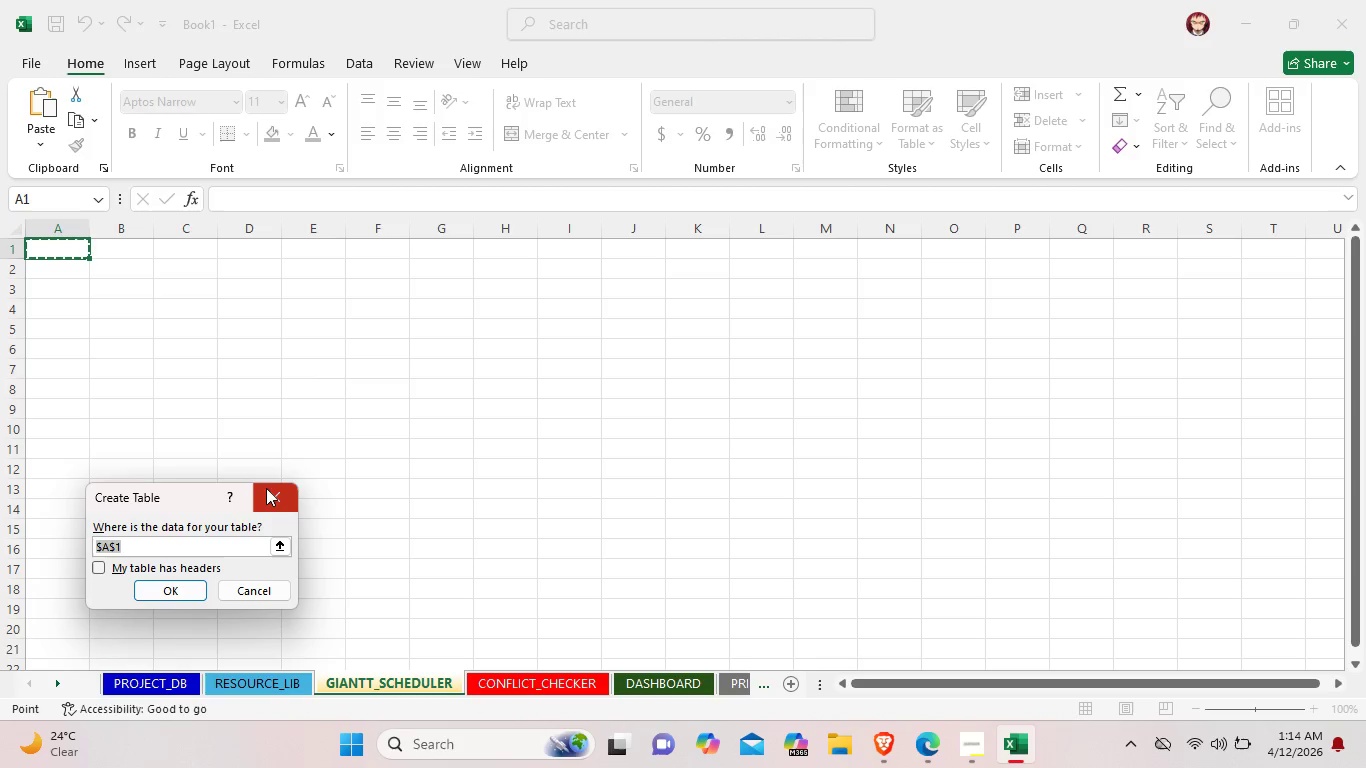 
left_click([267, 491])
 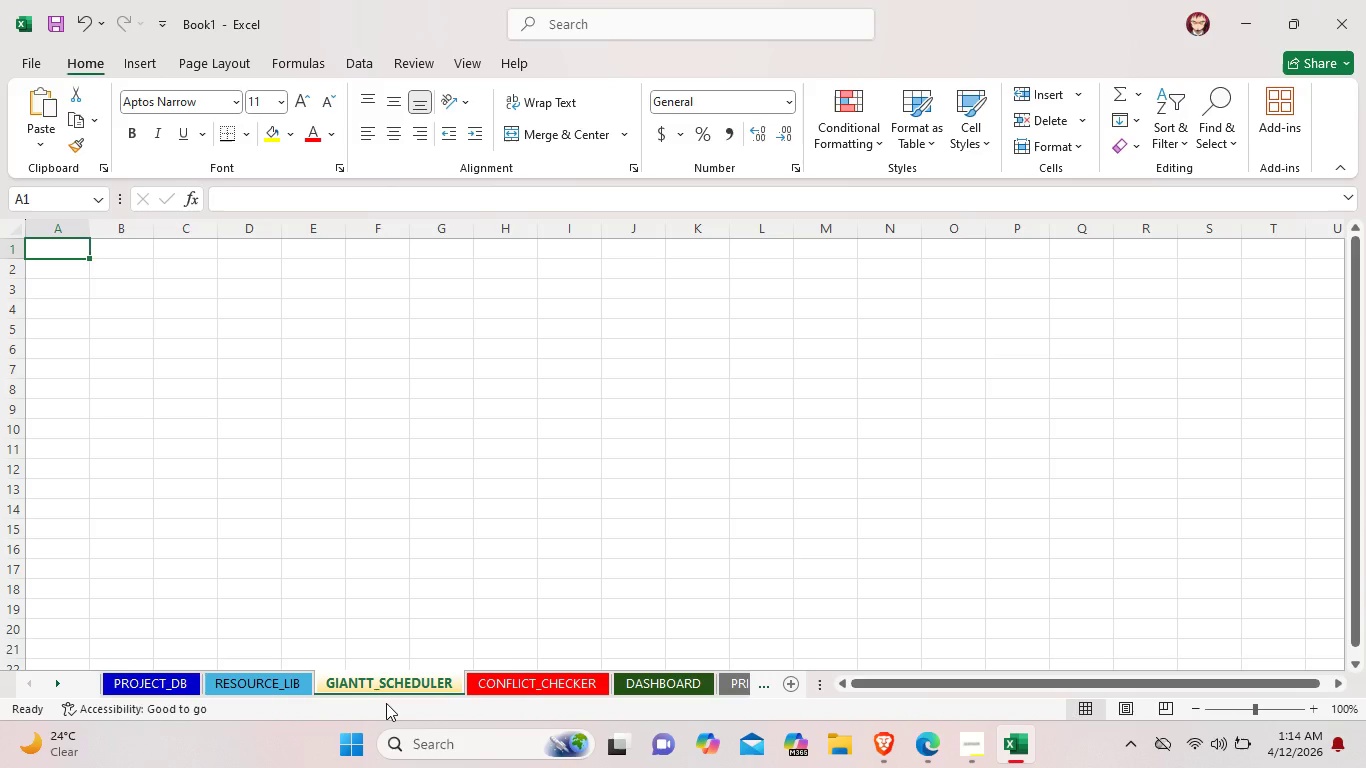 
wait(38.97)
 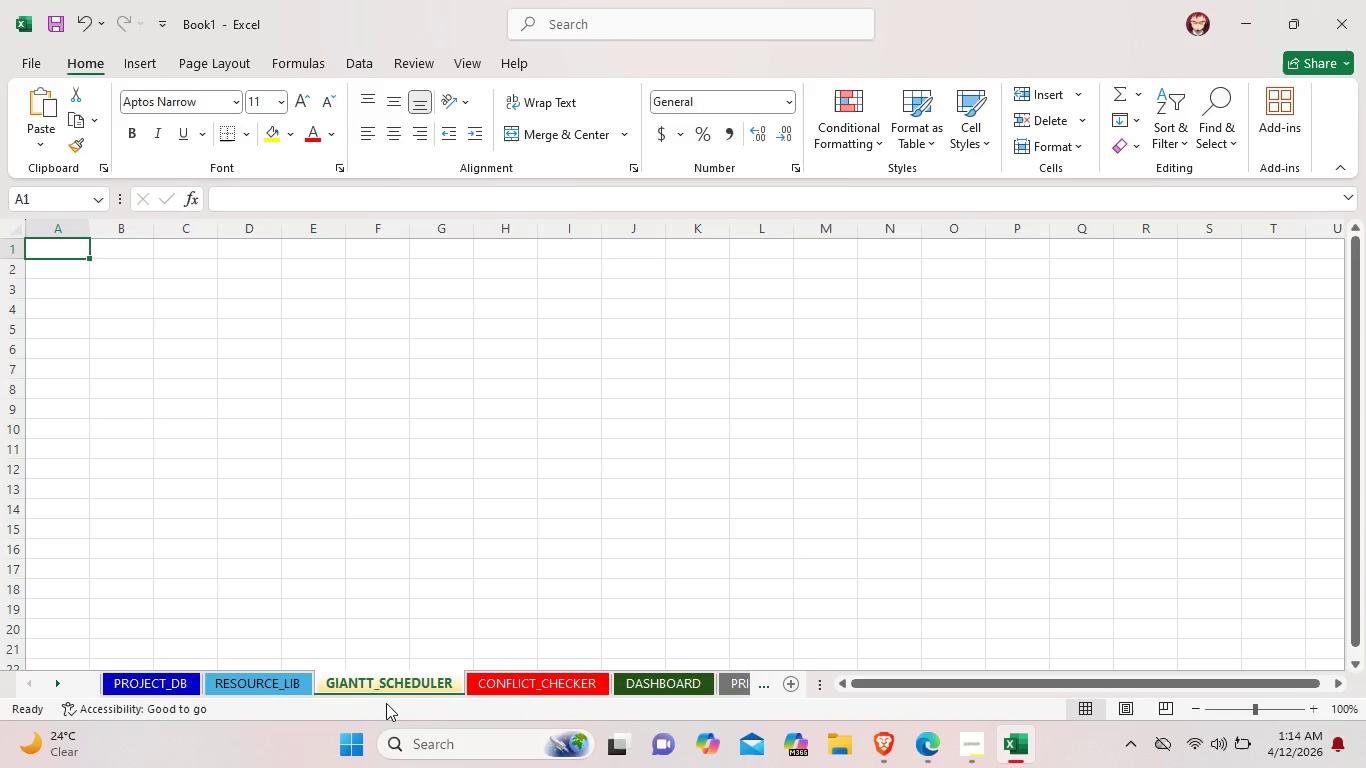 
left_click_drag(start_coordinate=[61, 253], to_coordinate=[64, 441])
 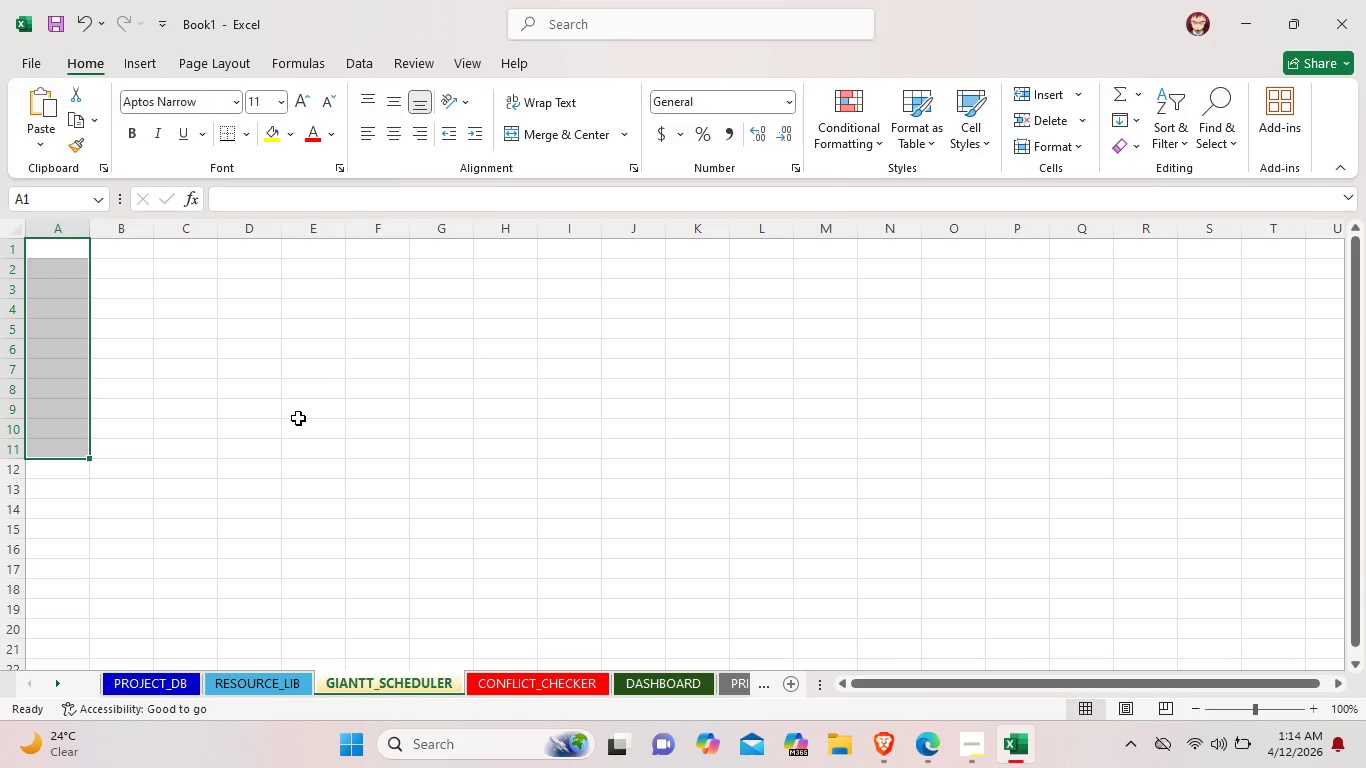 
left_click([298, 418])
 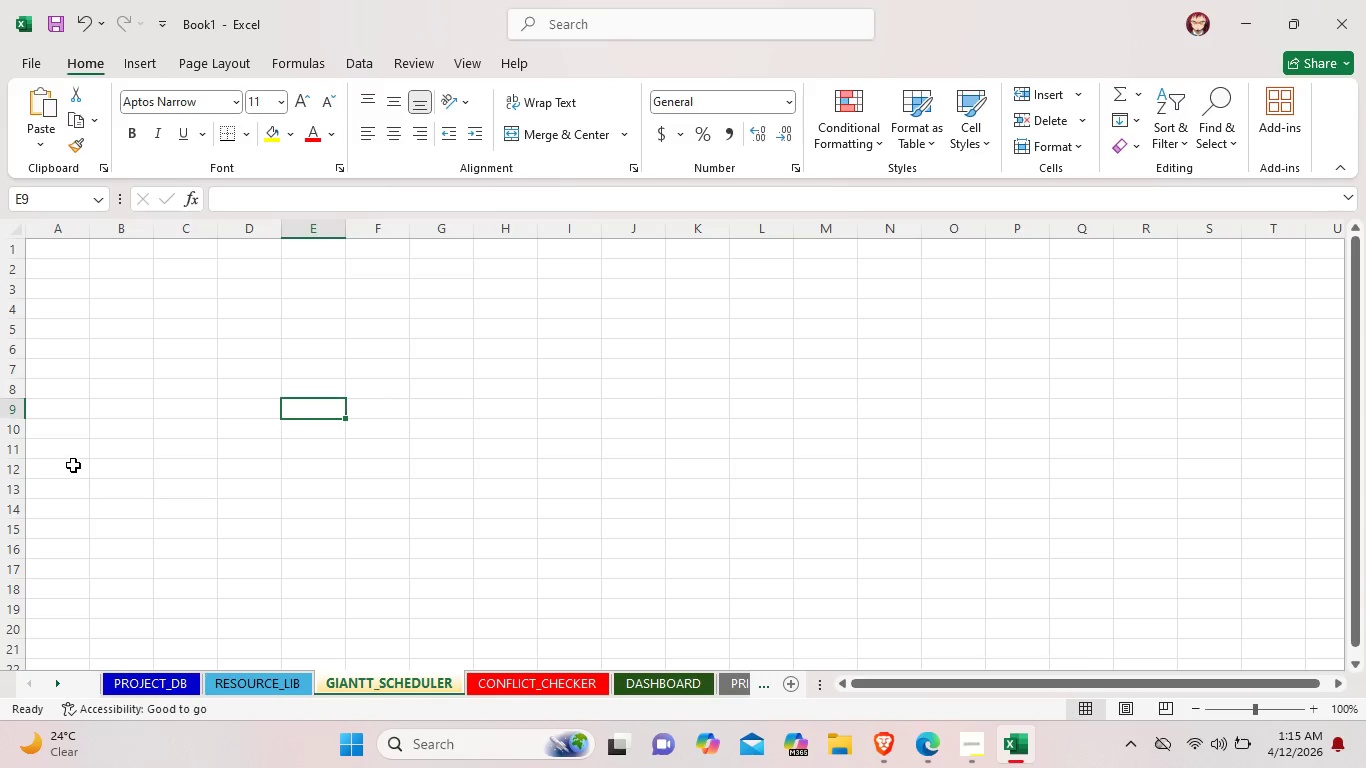 
wait(18.41)
 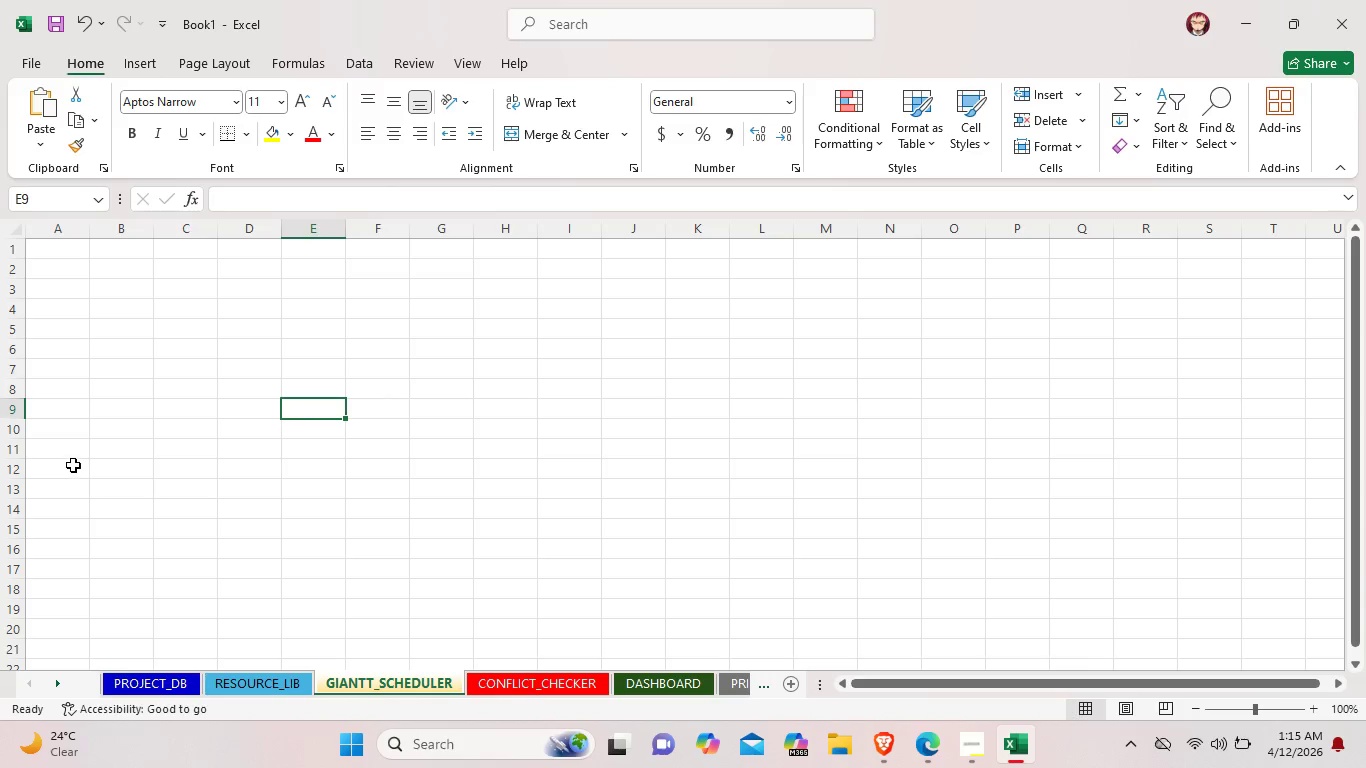 
left_click([513, 681])
 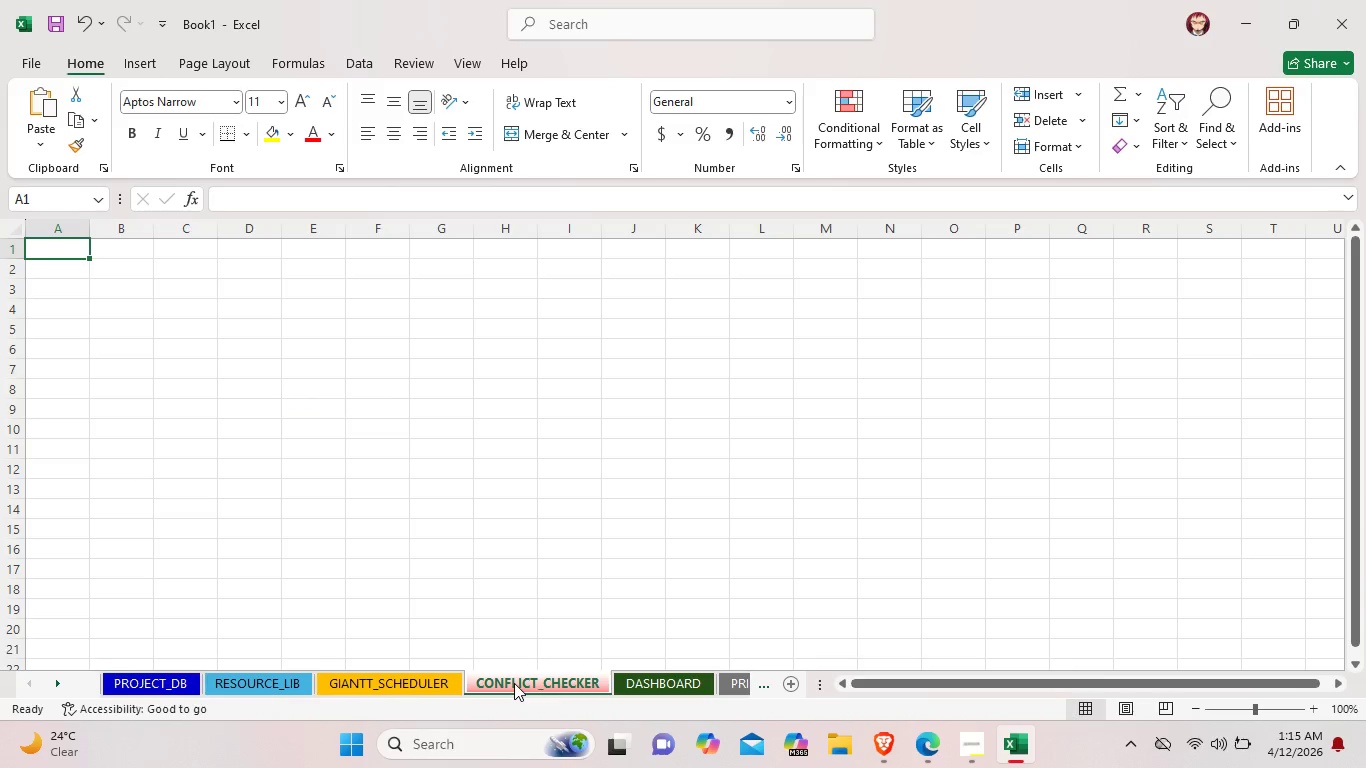 
wait(7.38)
 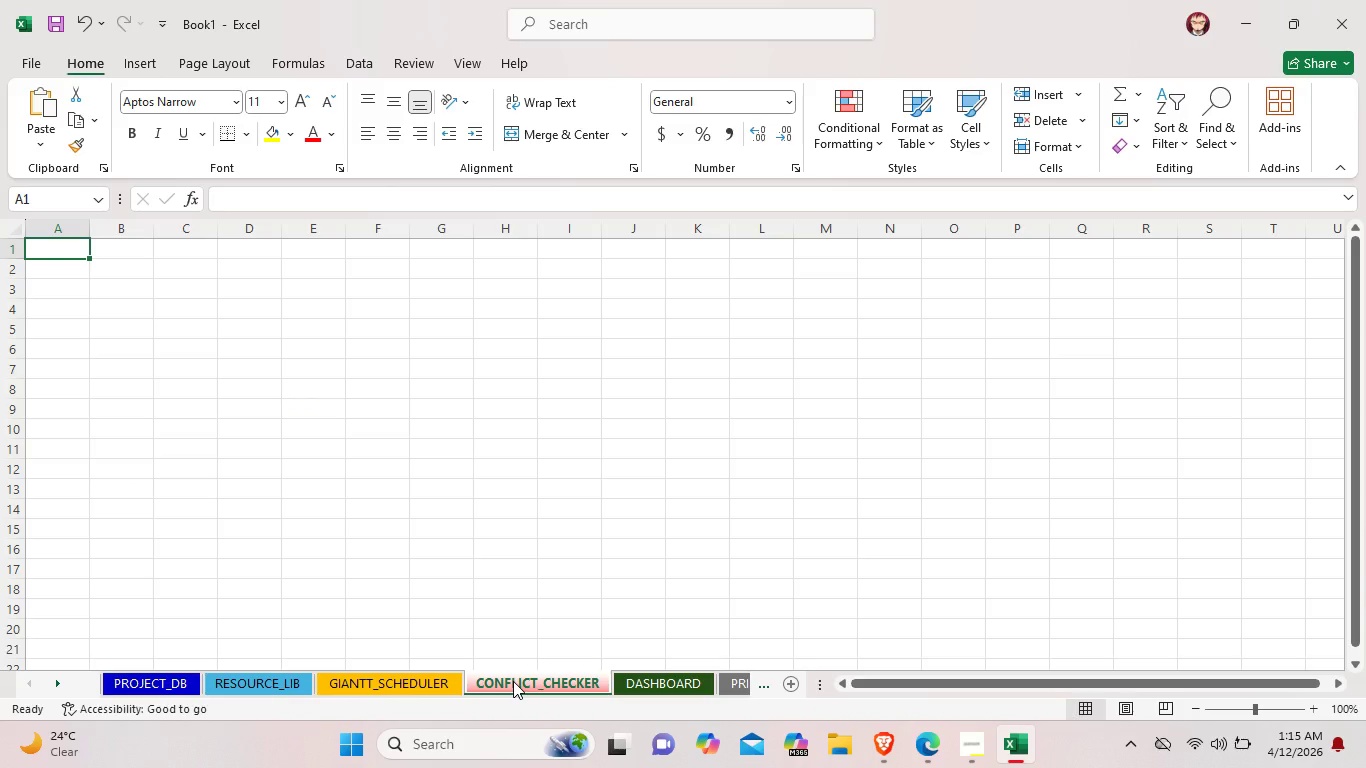 
left_click([162, 679])
 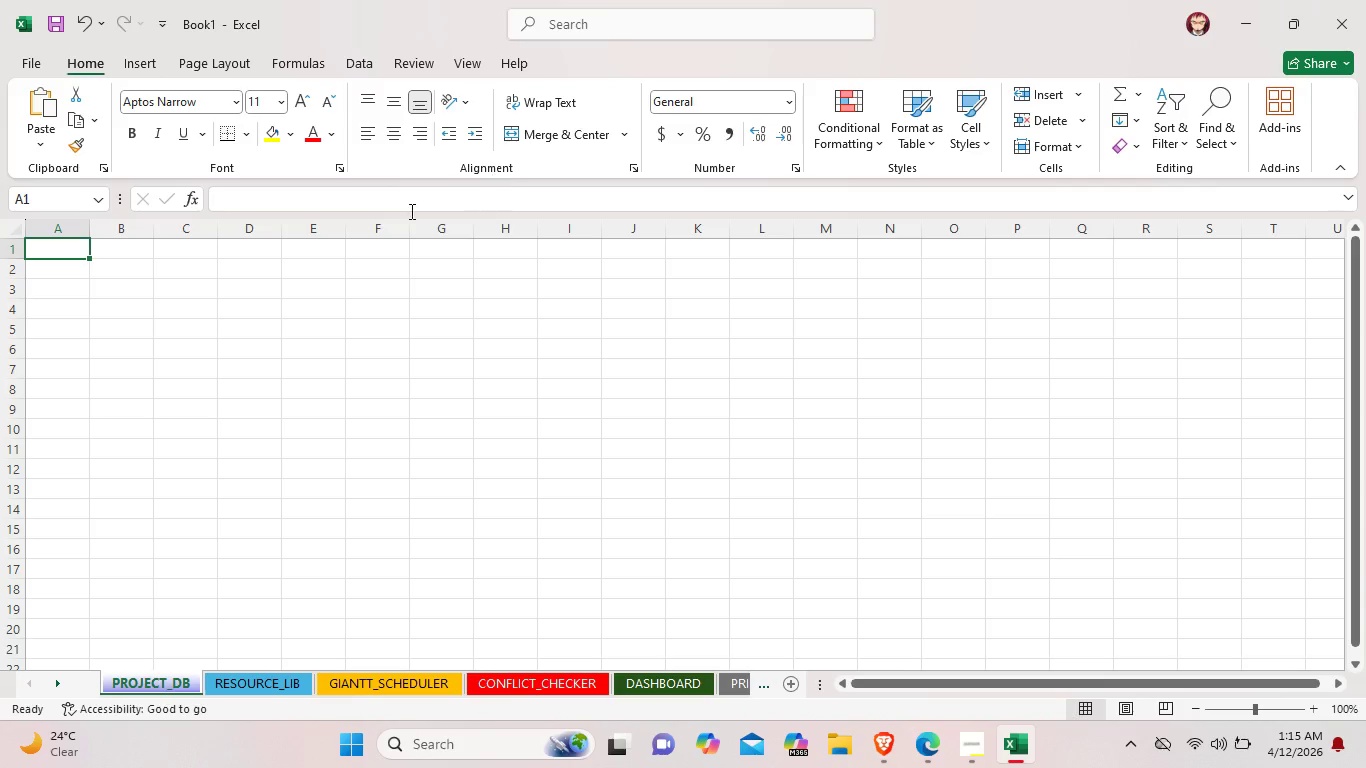 
left_click([254, 251])
 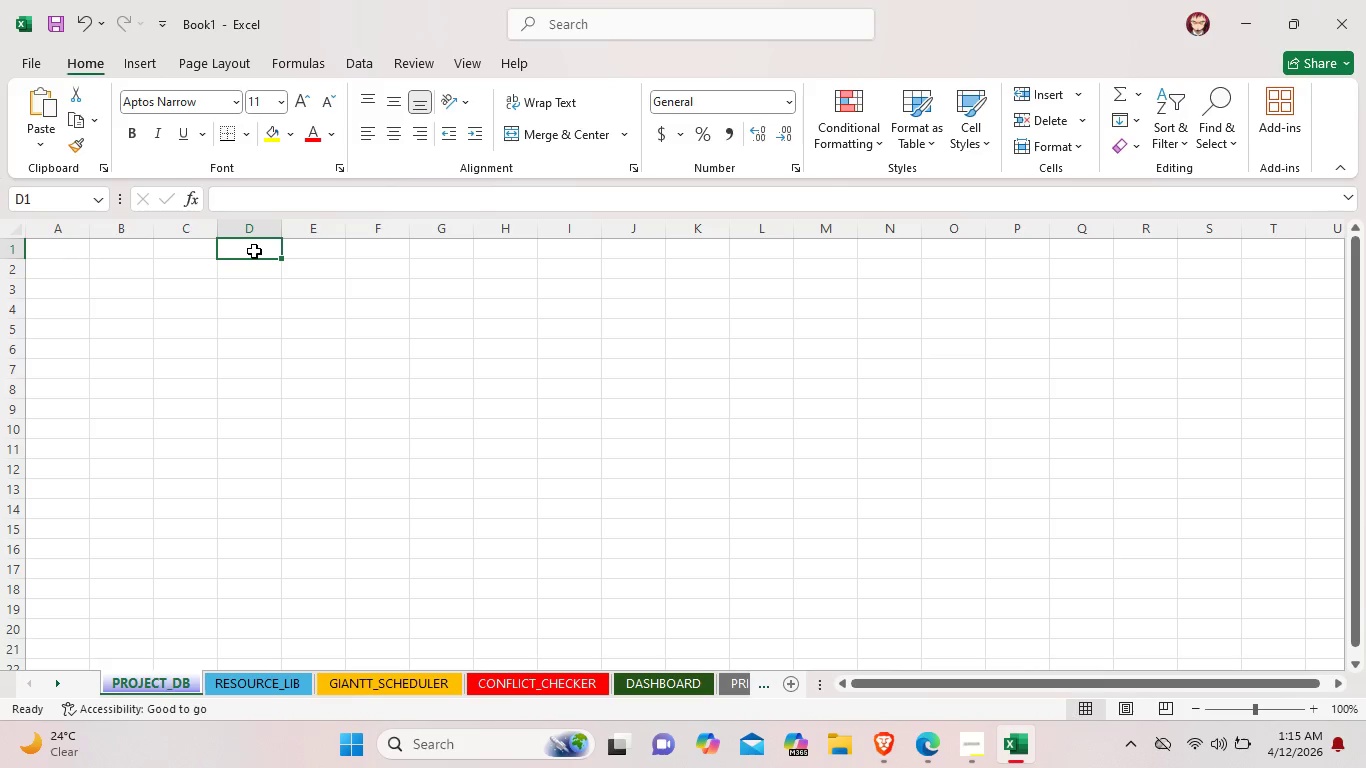 
wait(8.09)
 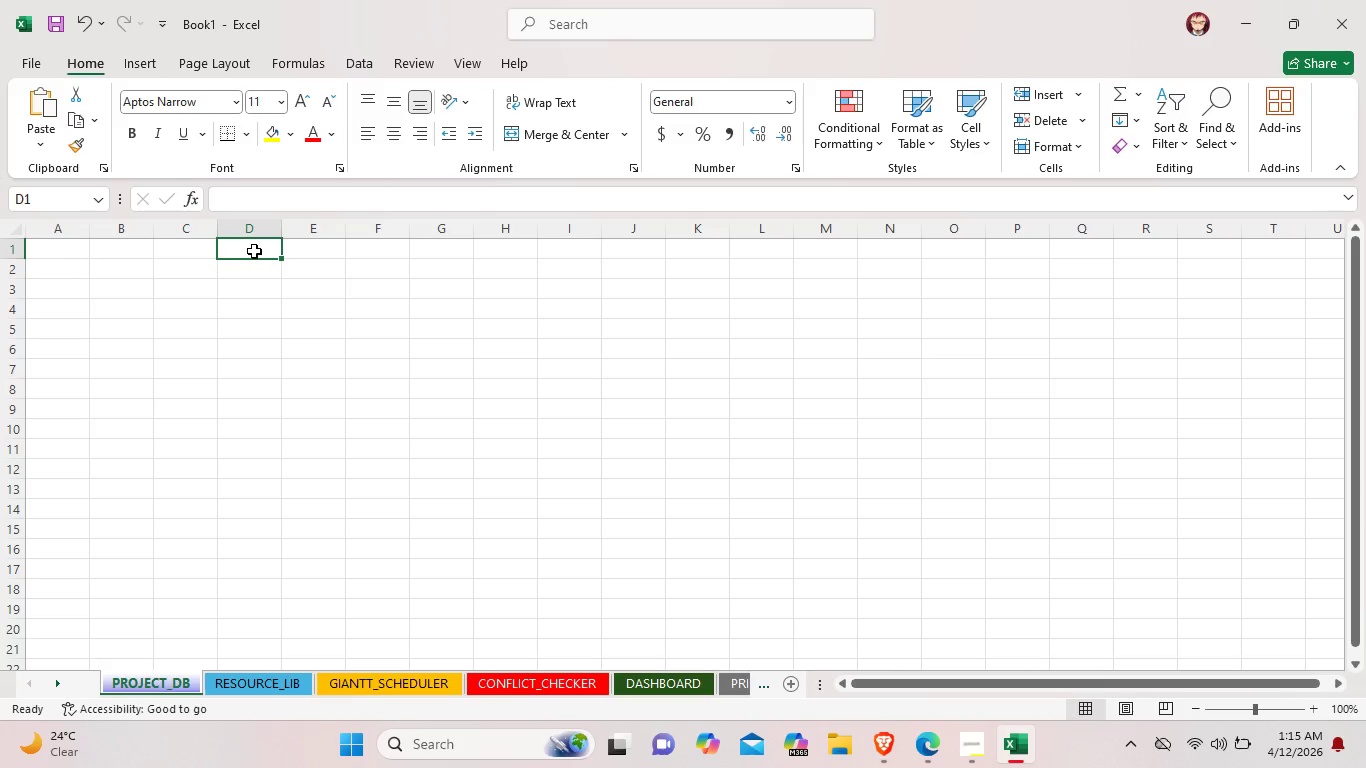 
left_click_drag(start_coordinate=[254, 251], to_coordinate=[716, 248])
 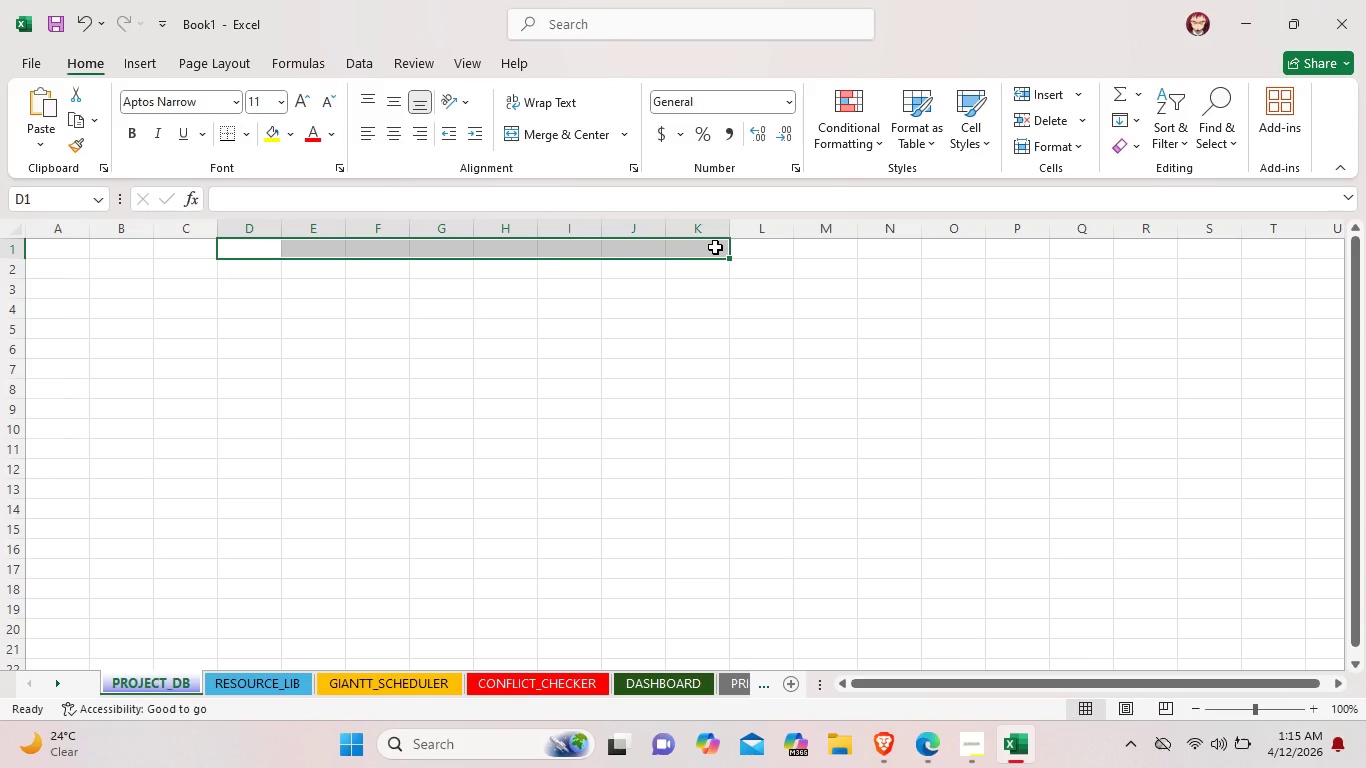 
right_click([715, 247])
 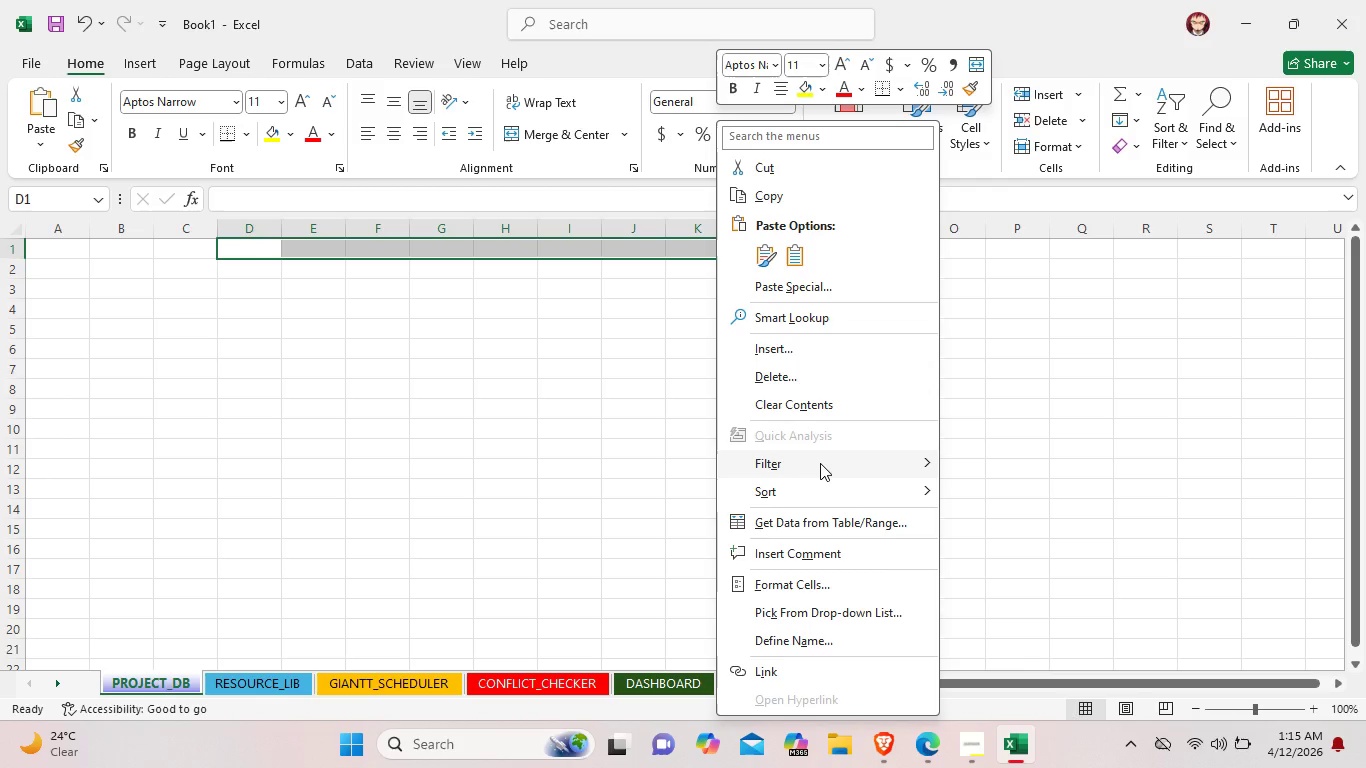 
wait(7.08)
 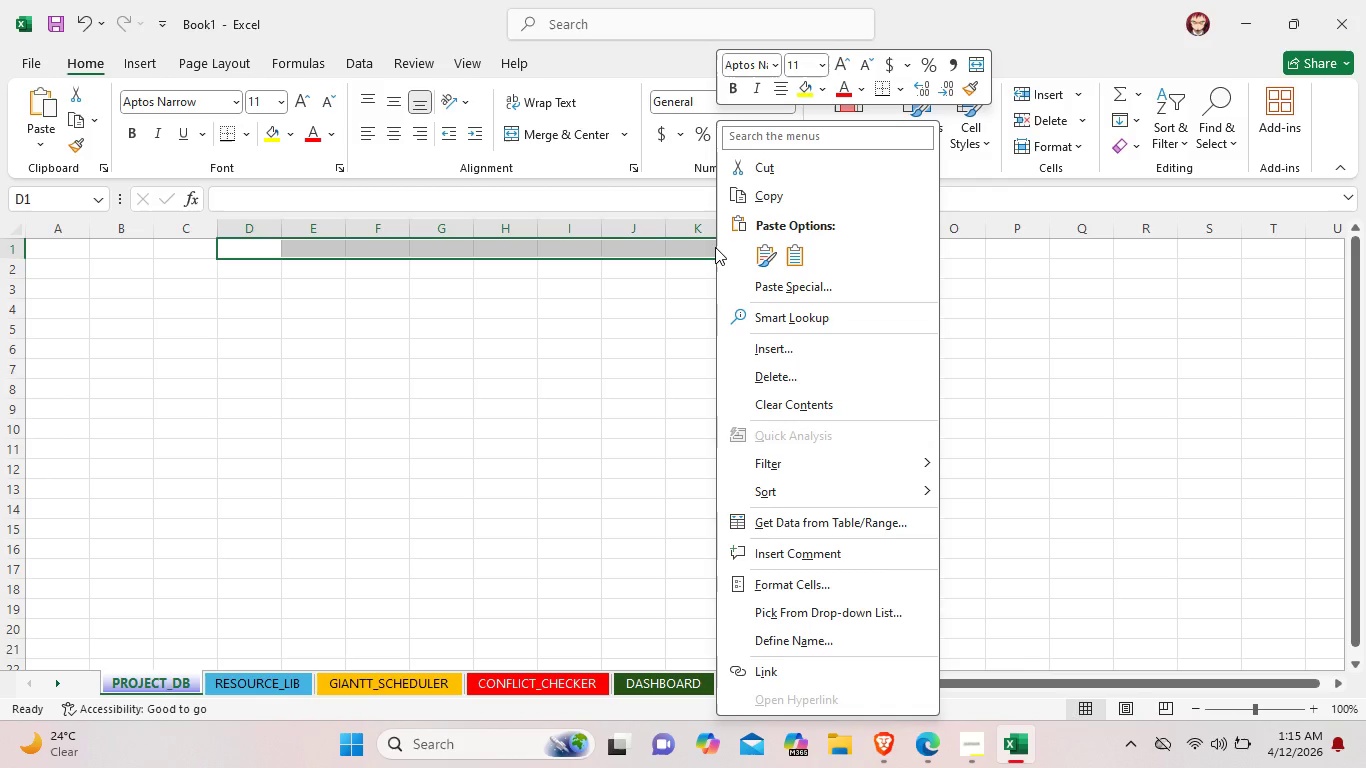 
mouse_move([807, 497])
 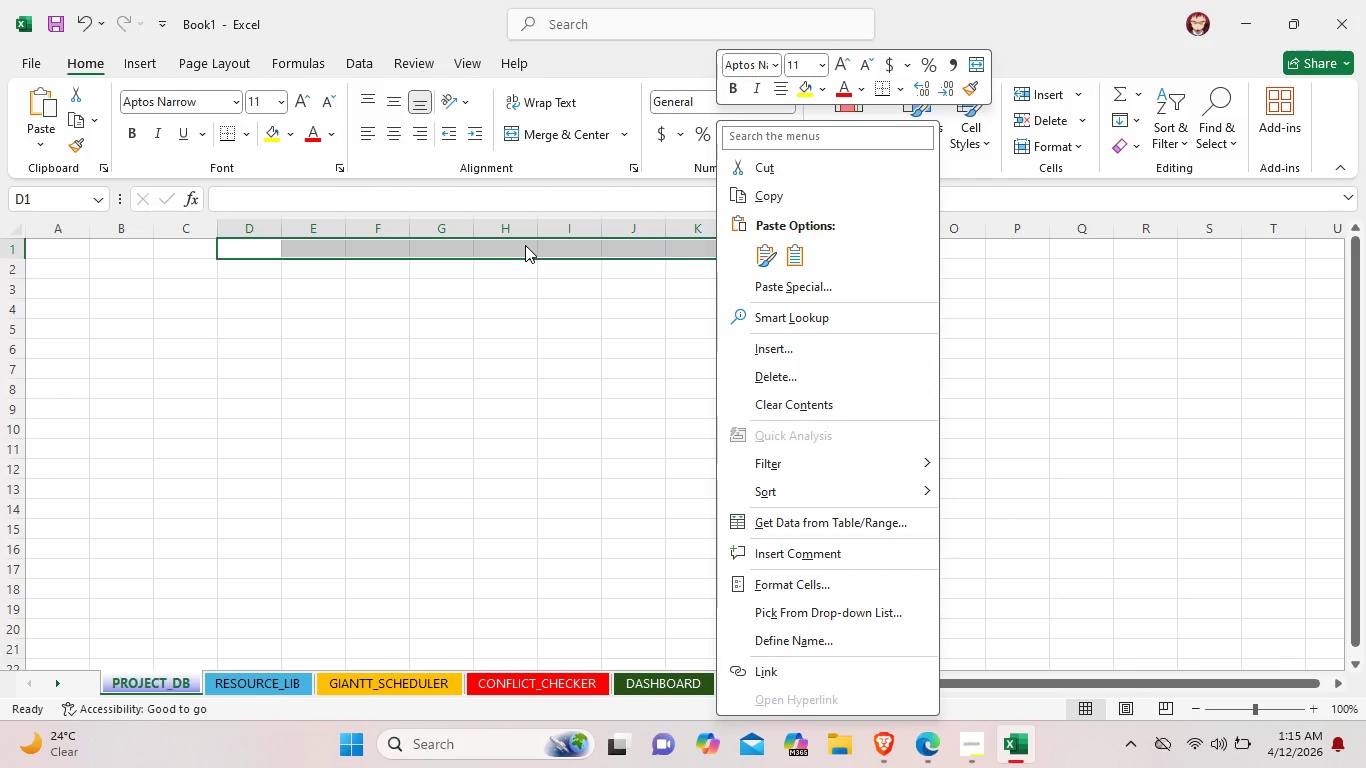 
left_click([525, 245])
 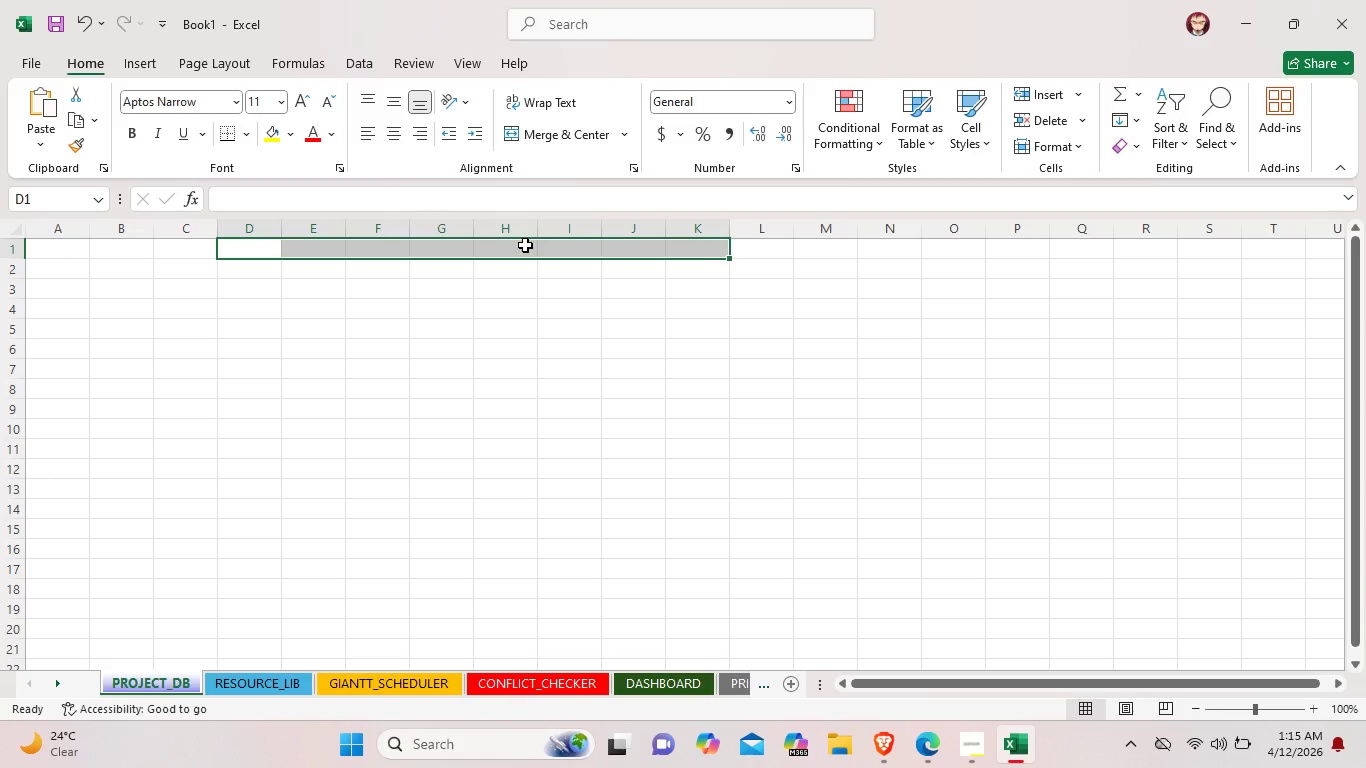 
left_click([494, 251])
 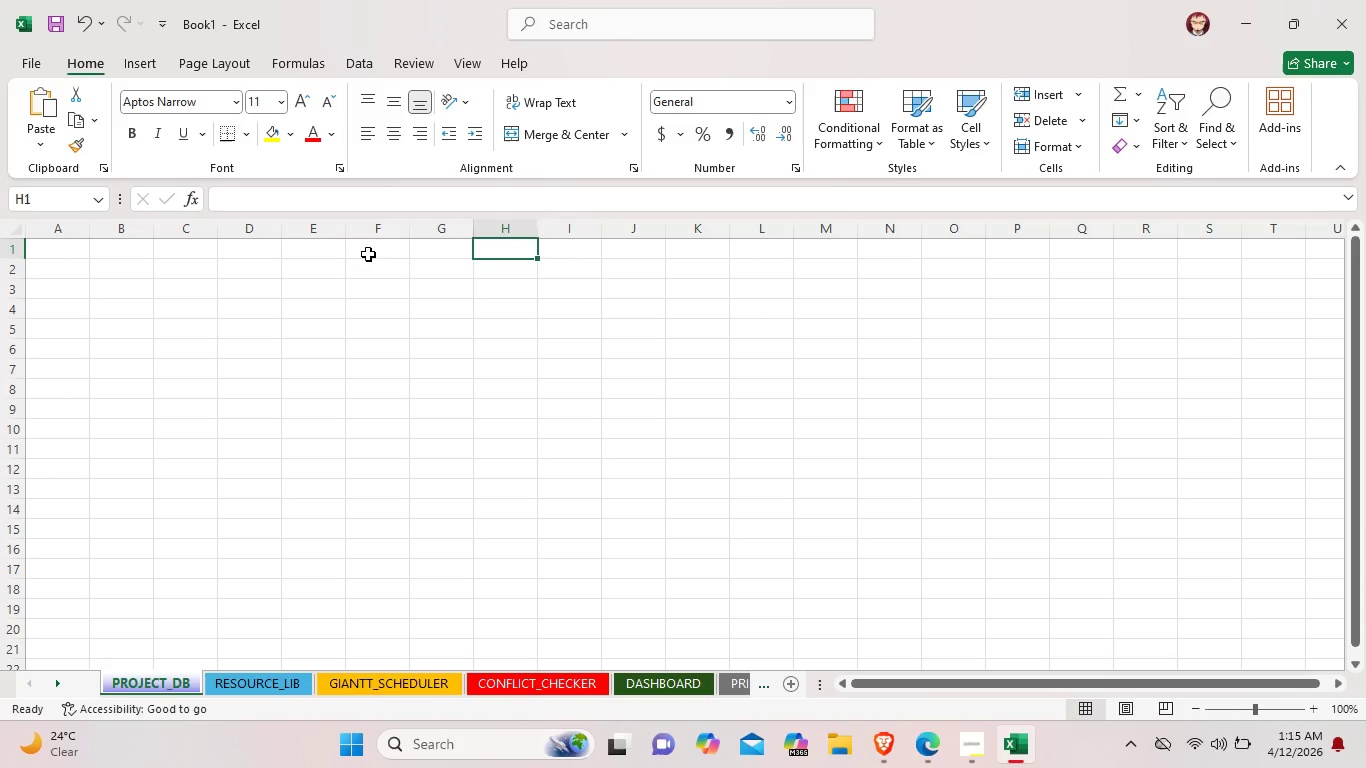 
left_click([368, 254])
 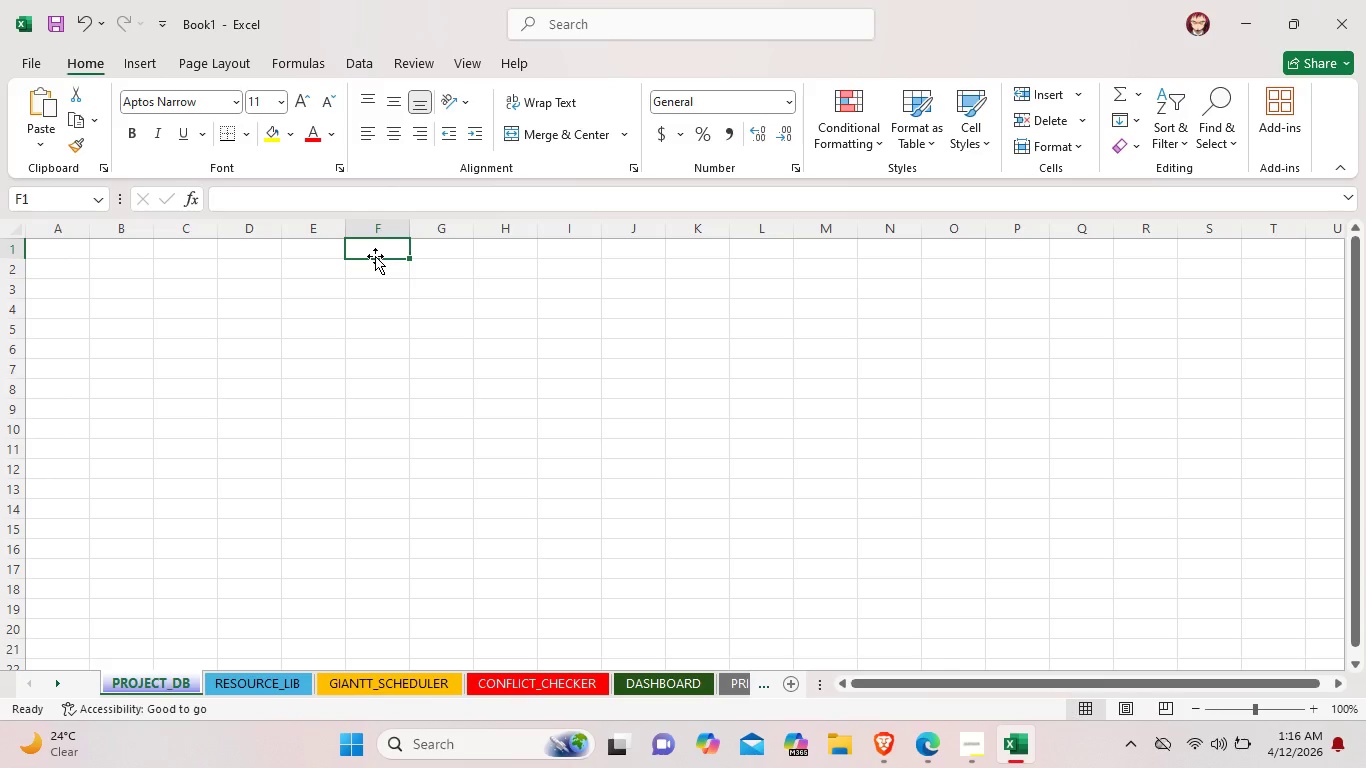 
wait(13.83)
 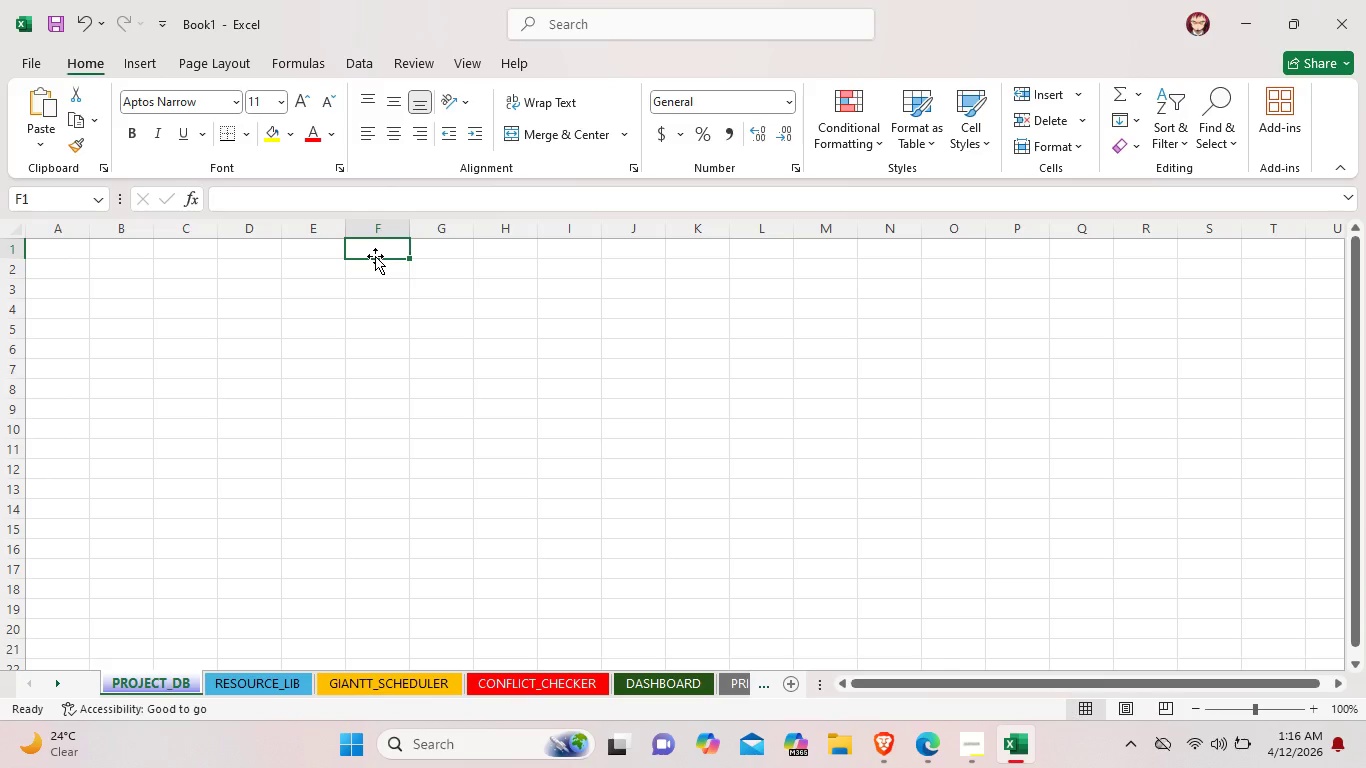 
left_click([299, 59])
 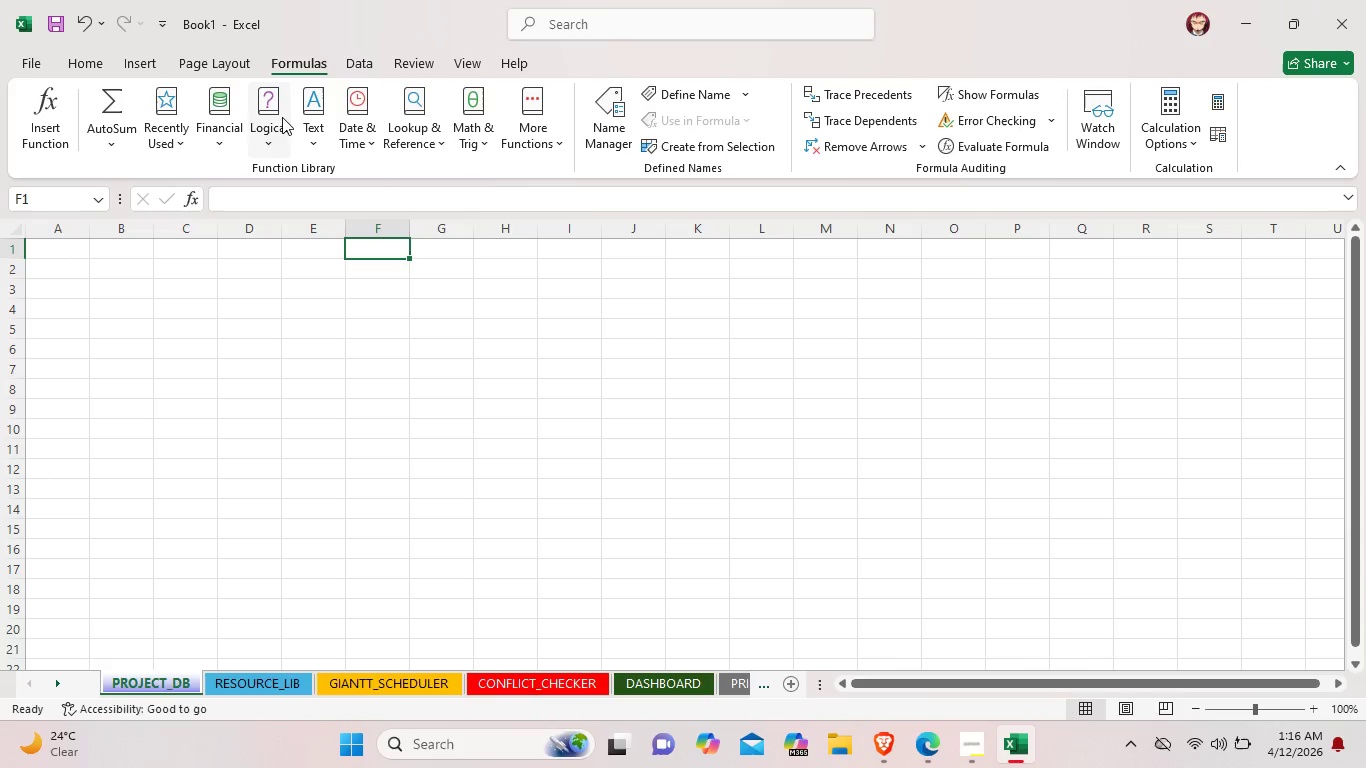 
left_click([273, 149])
 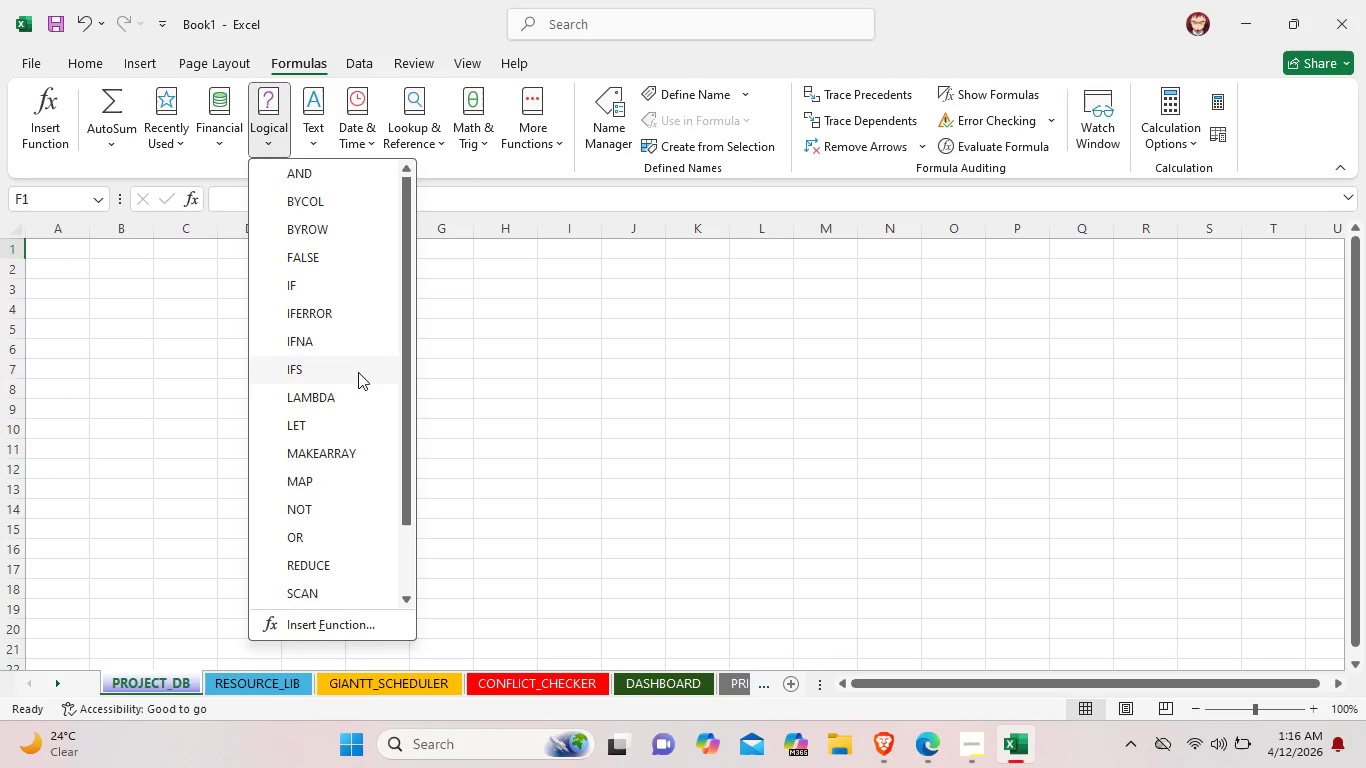 
scroll: coordinate [303, 536], scroll_direction: down, amount: 3.0
 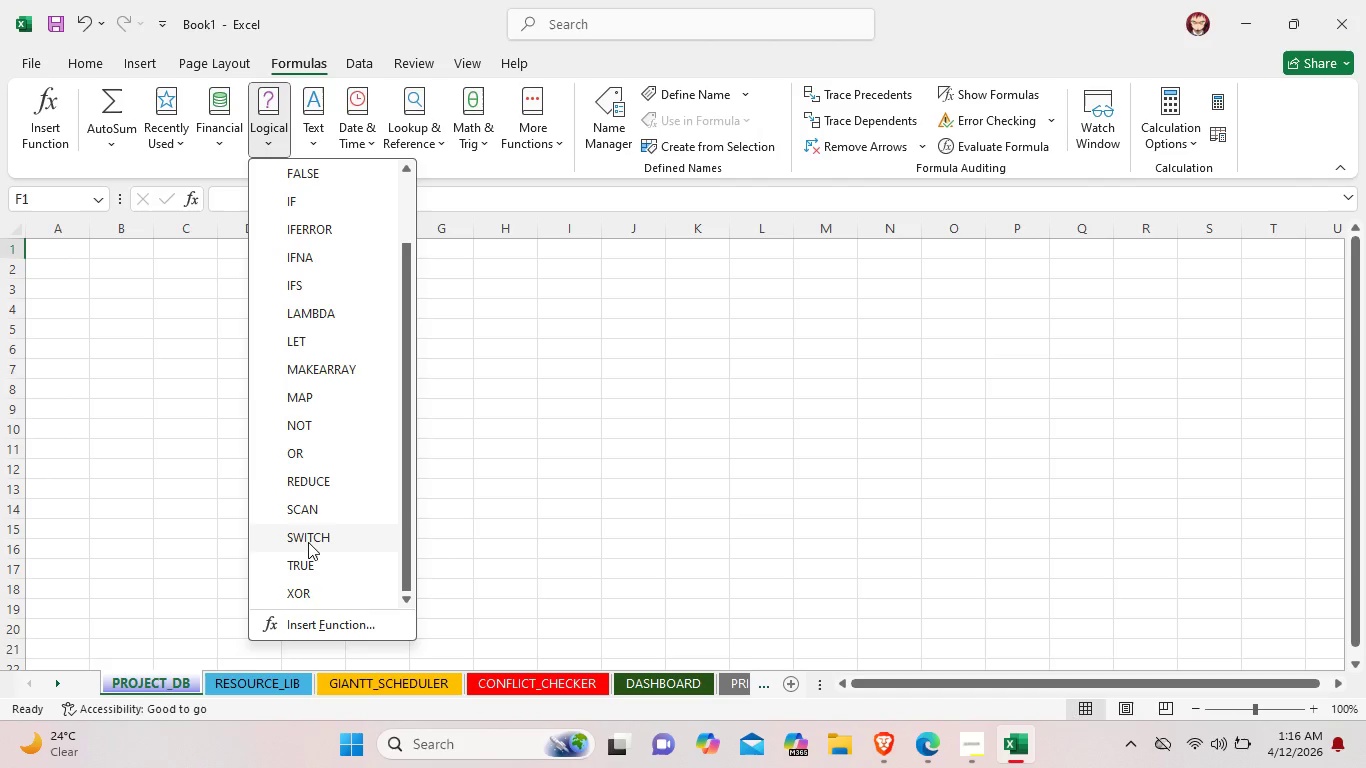 
scroll: coordinate [339, 505], scroll_direction: up, amount: 4.0
 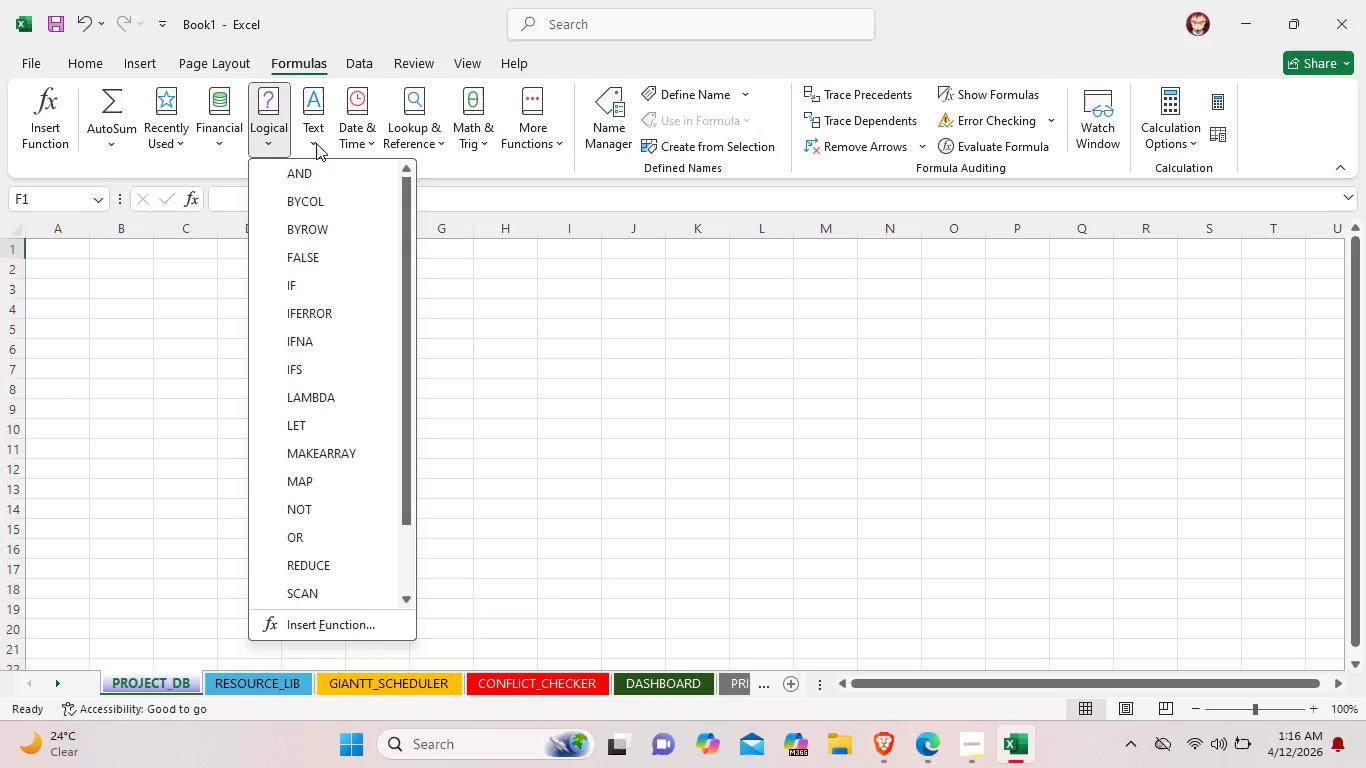 
left_click([316, 141])
 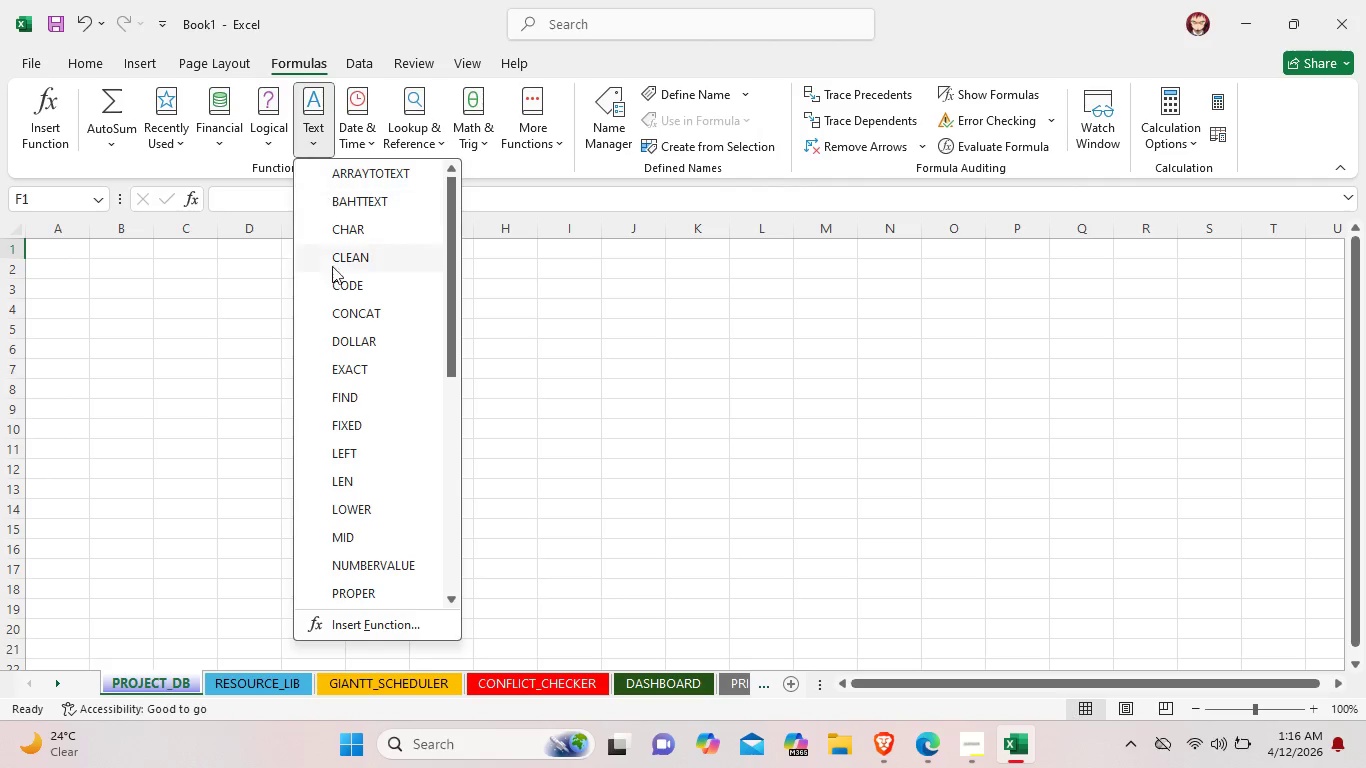 
scroll: coordinate [365, 514], scroll_direction: down, amount: 7.0
 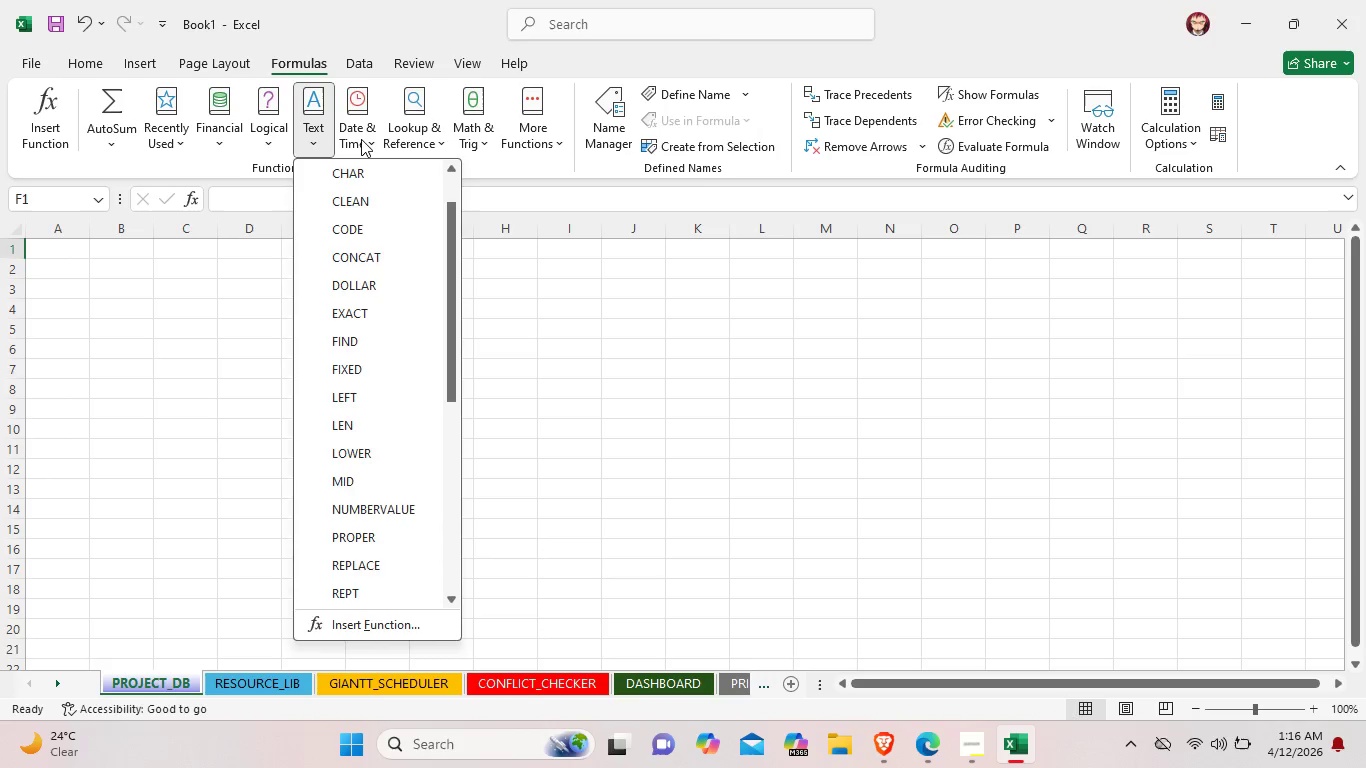 
left_click([361, 139])
 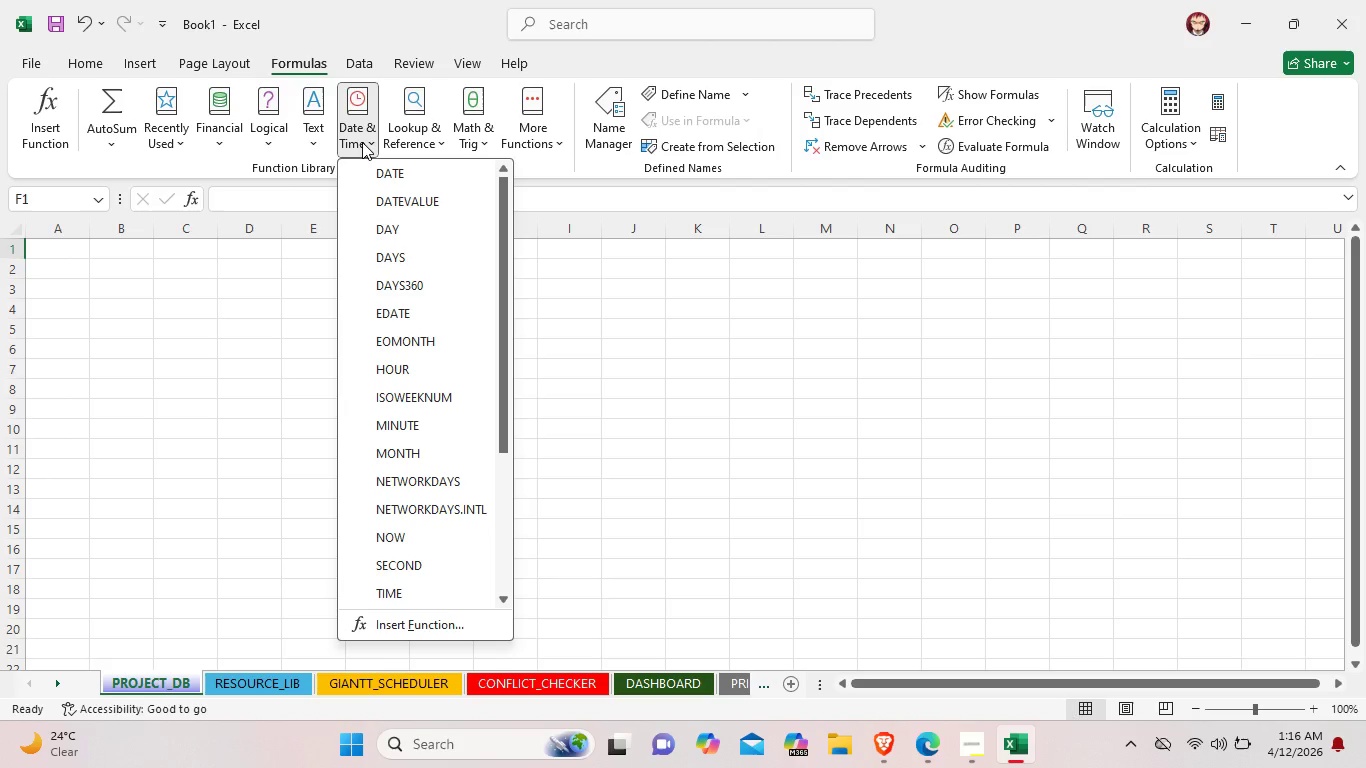 
mouse_move([394, 193])
 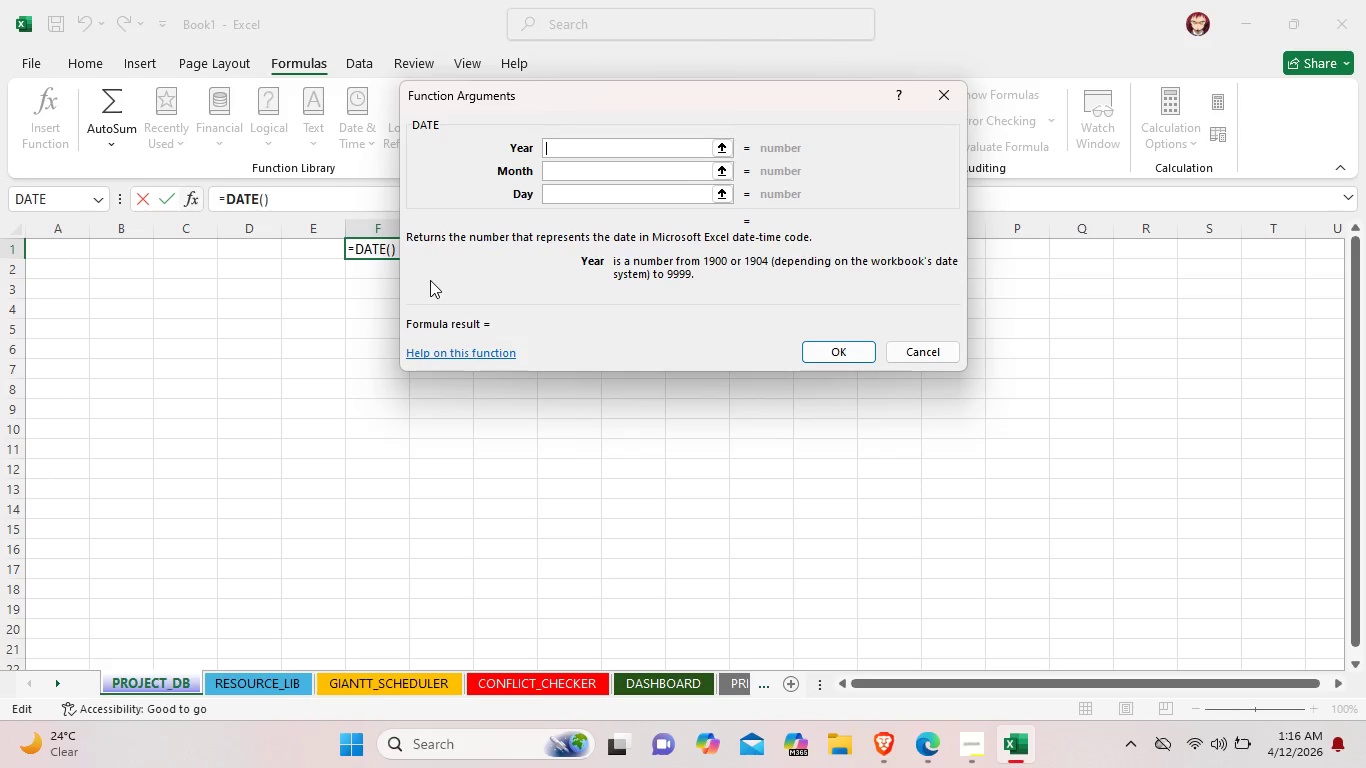 
wait(14.65)
 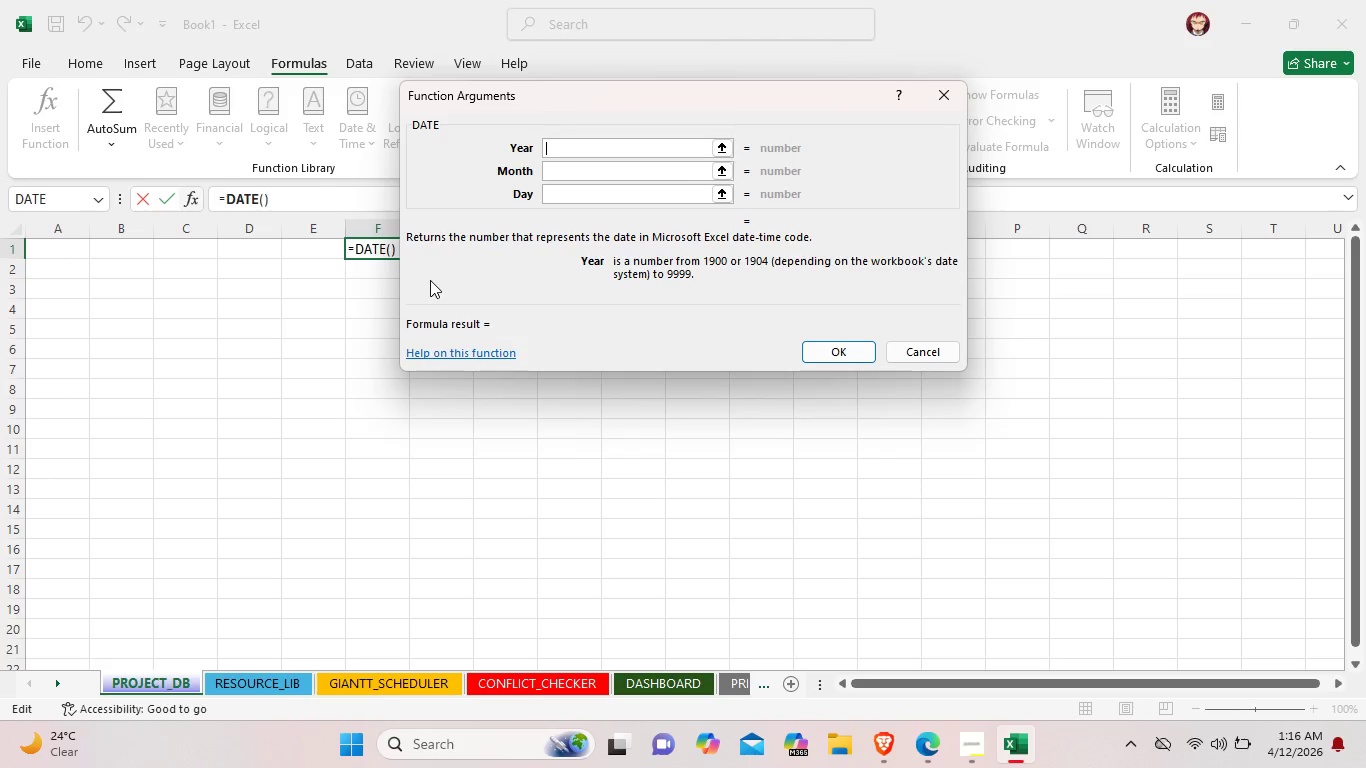 
left_click([950, 84])
 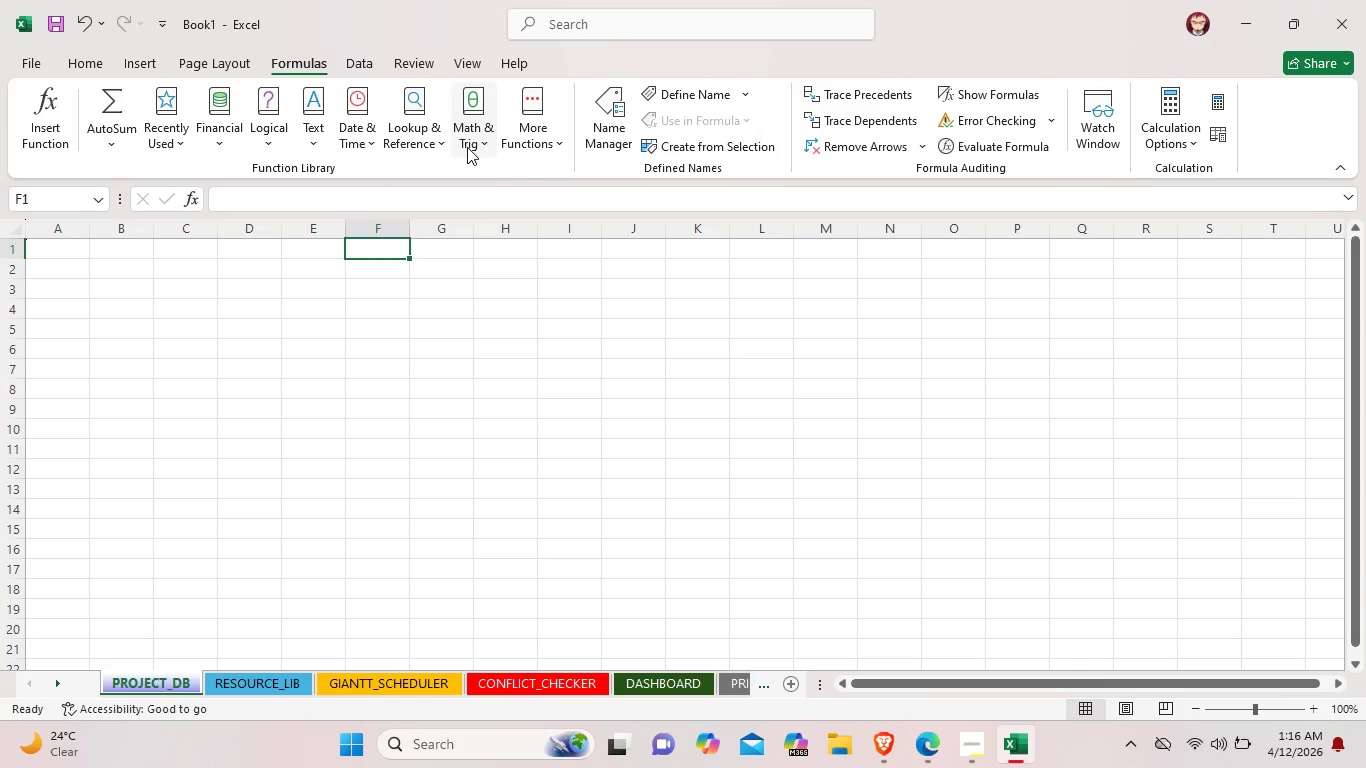 
left_click([442, 145])
 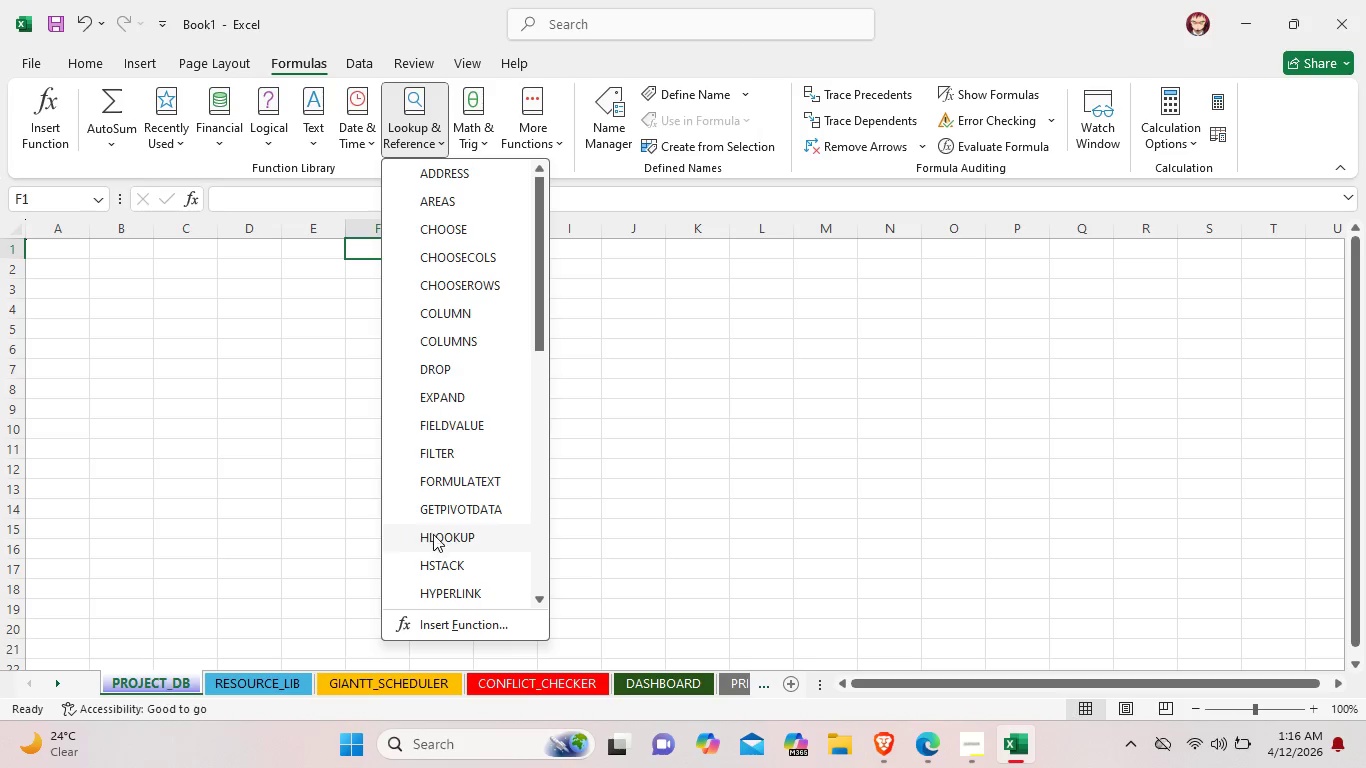 
scroll: coordinate [447, 547], scroll_direction: down, amount: 11.0
 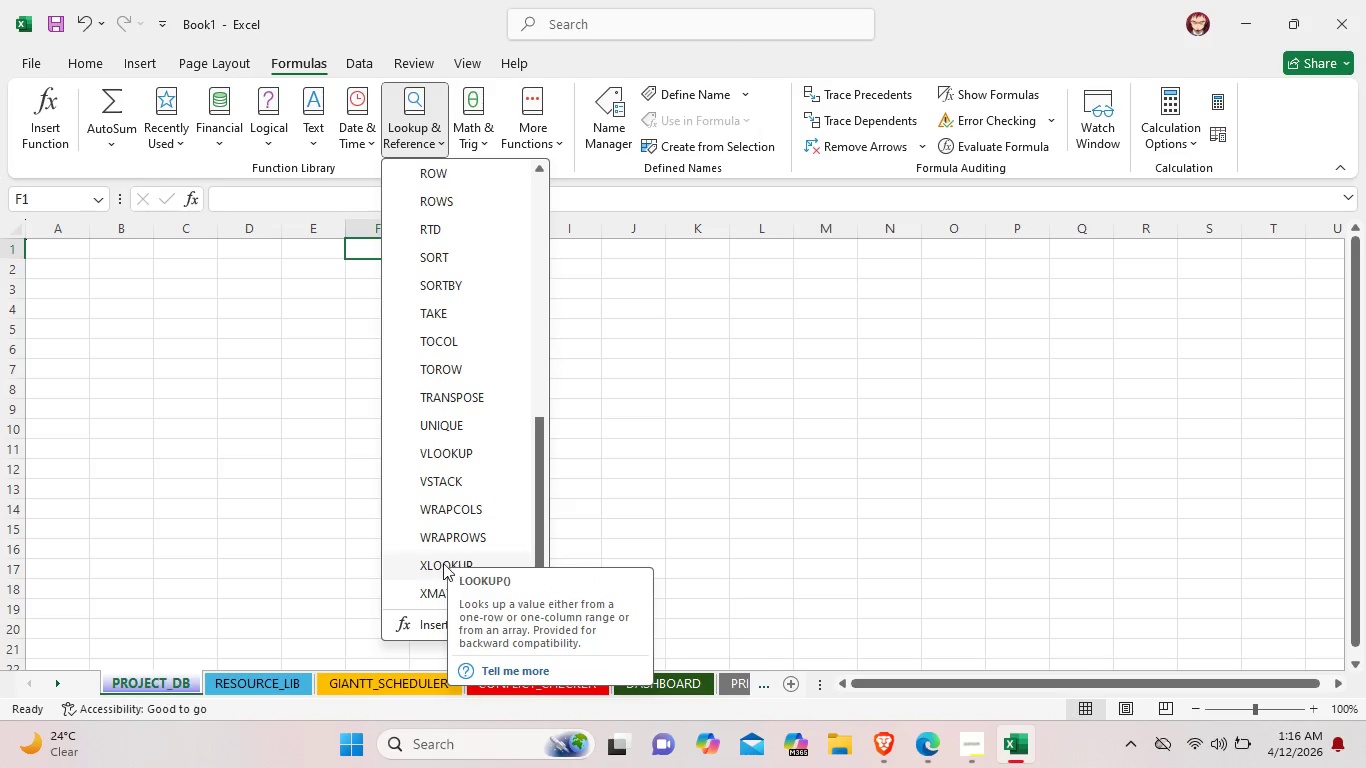 
left_click([442, 563])
 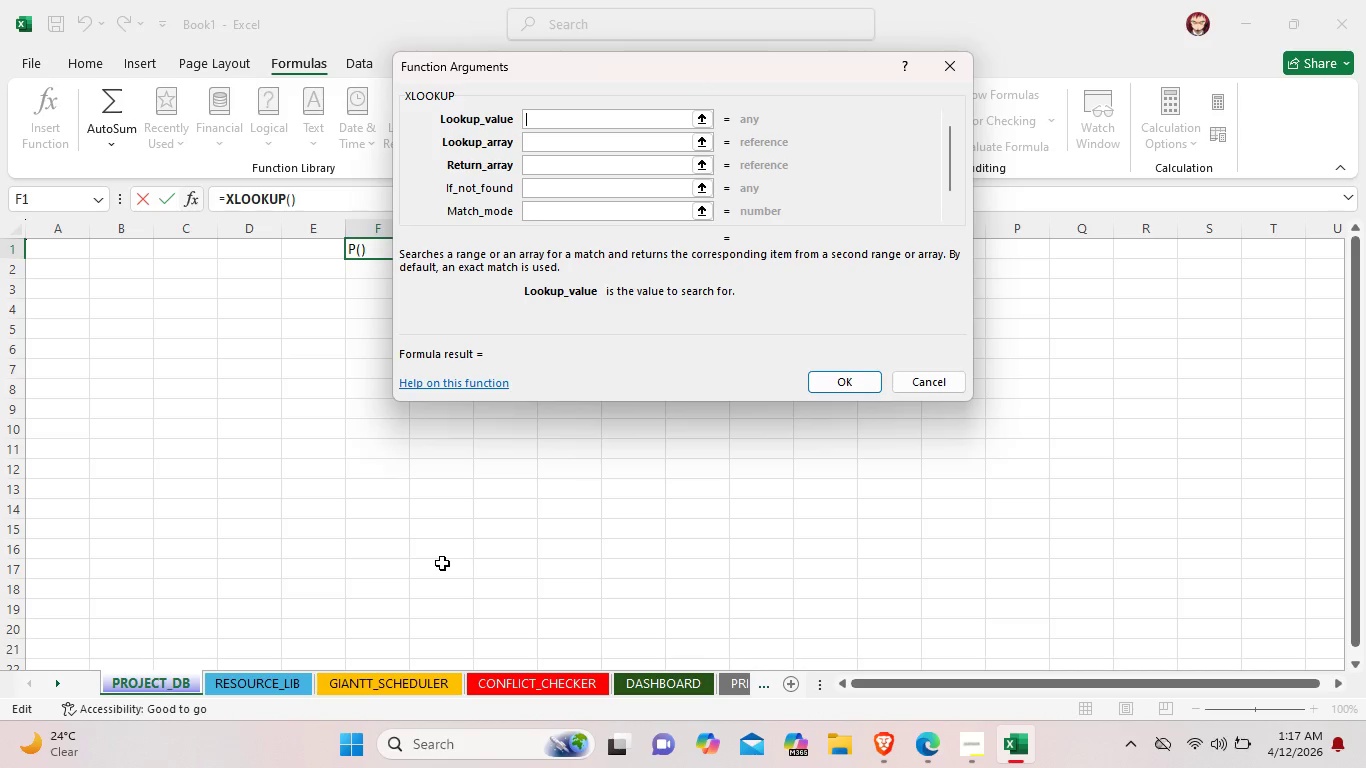 
wait(13.14)
 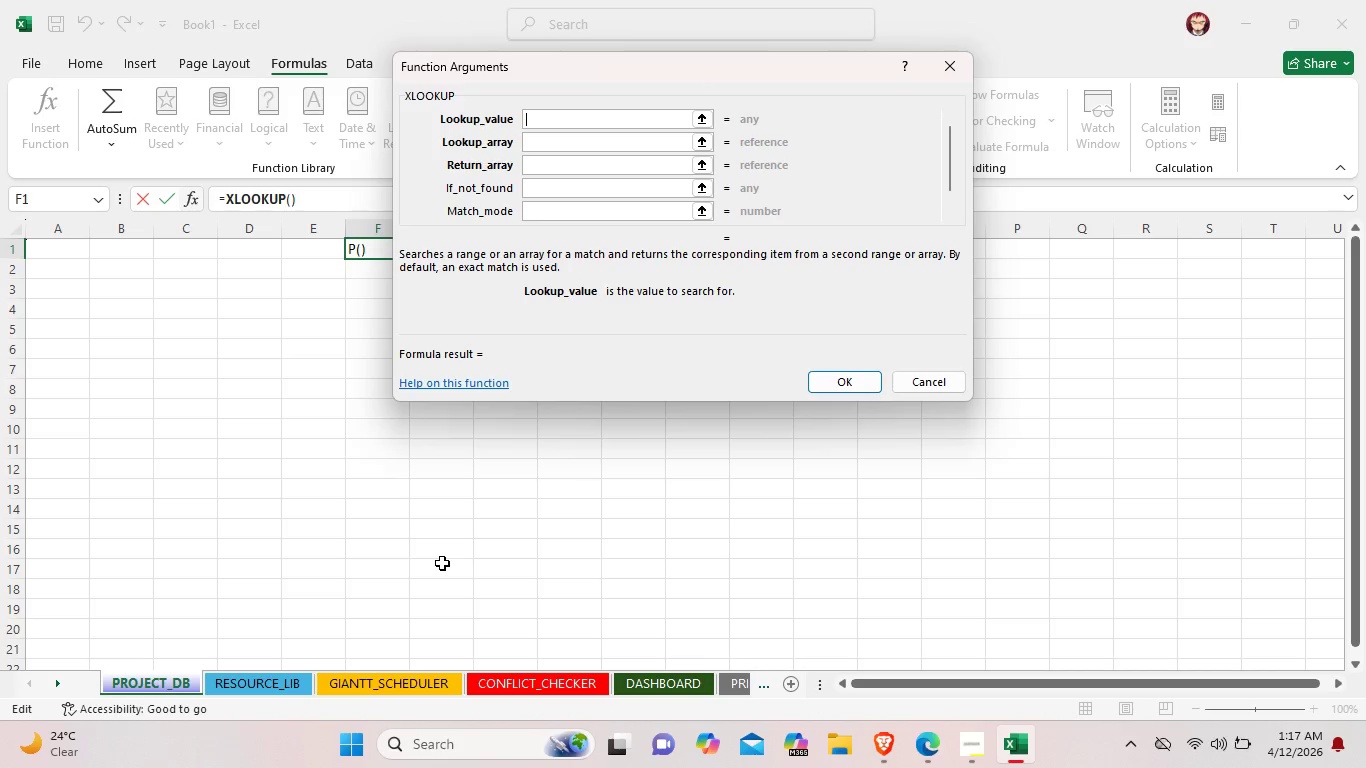 
mouse_move([230, 232])
 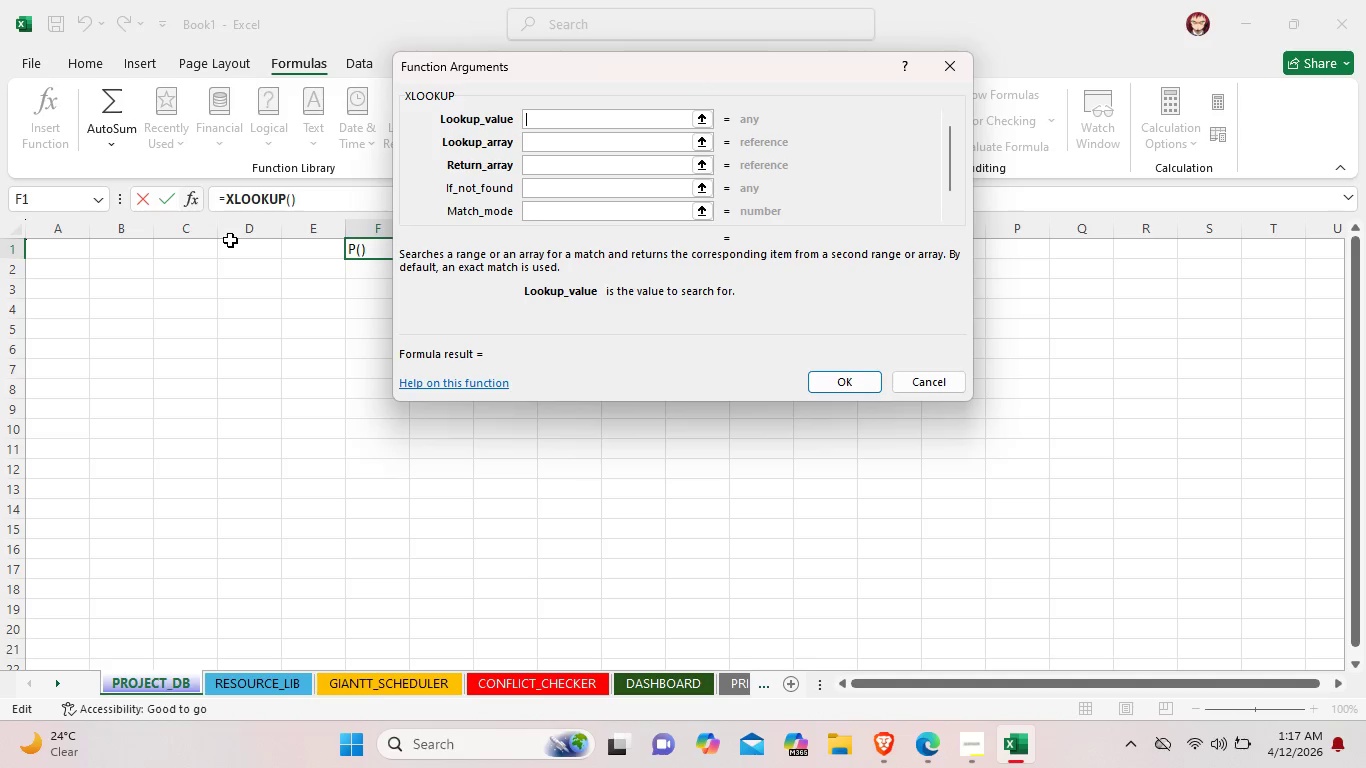 
left_click([954, 69])
 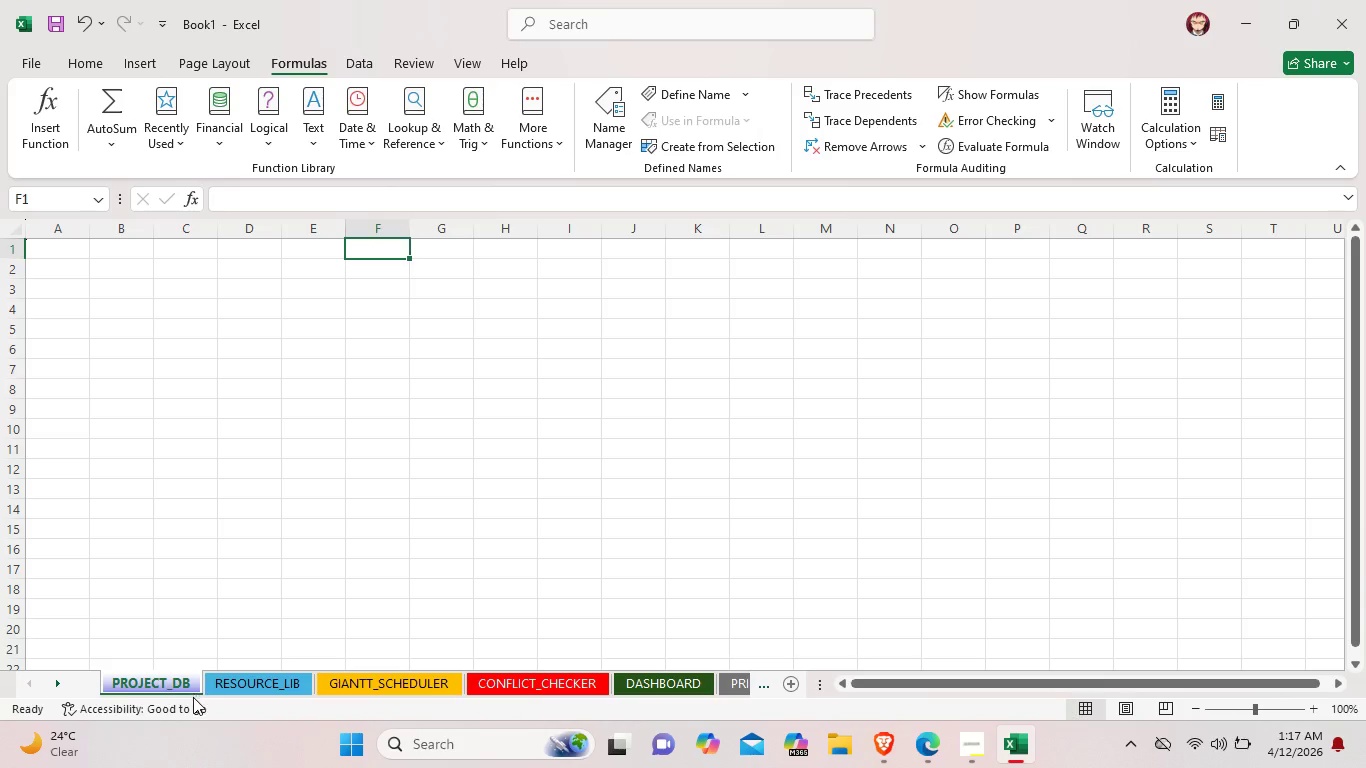 
double_click([185, 680])
 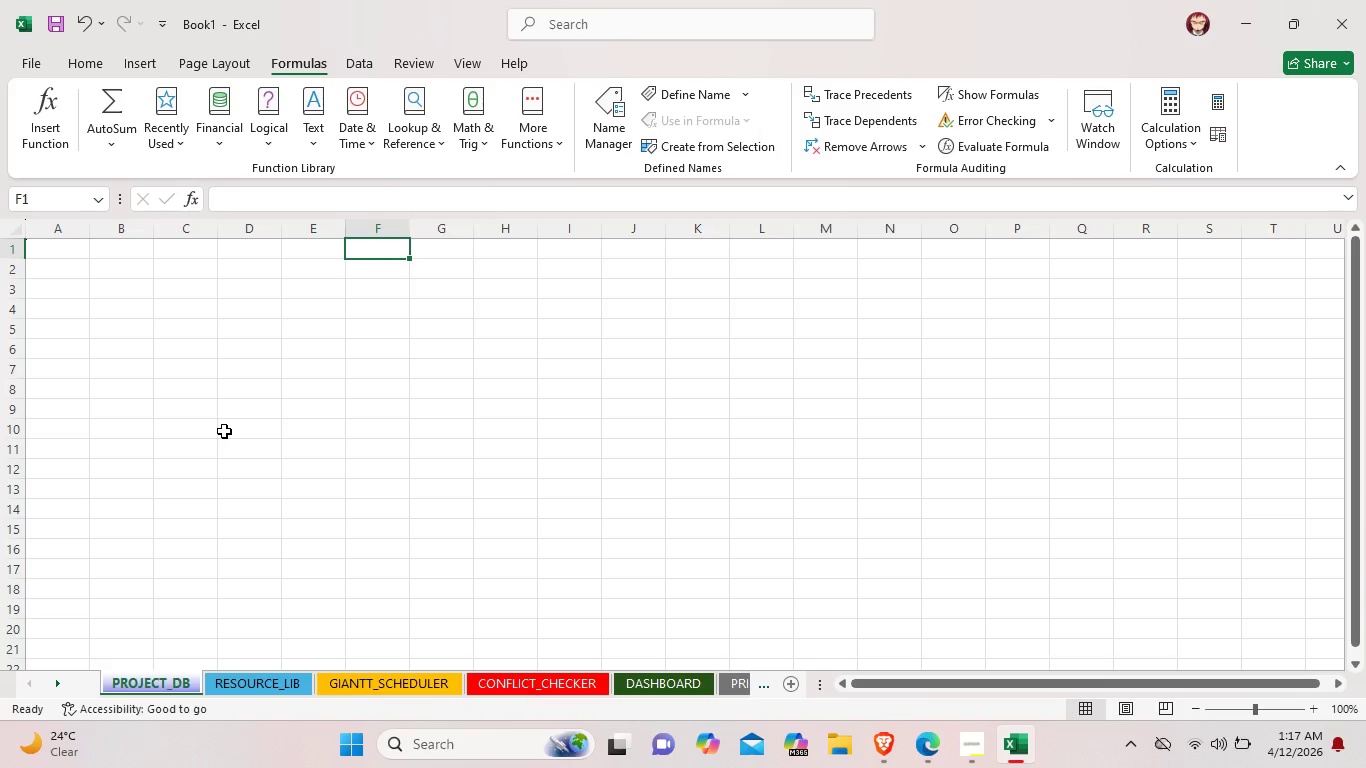 
wait(9.09)
 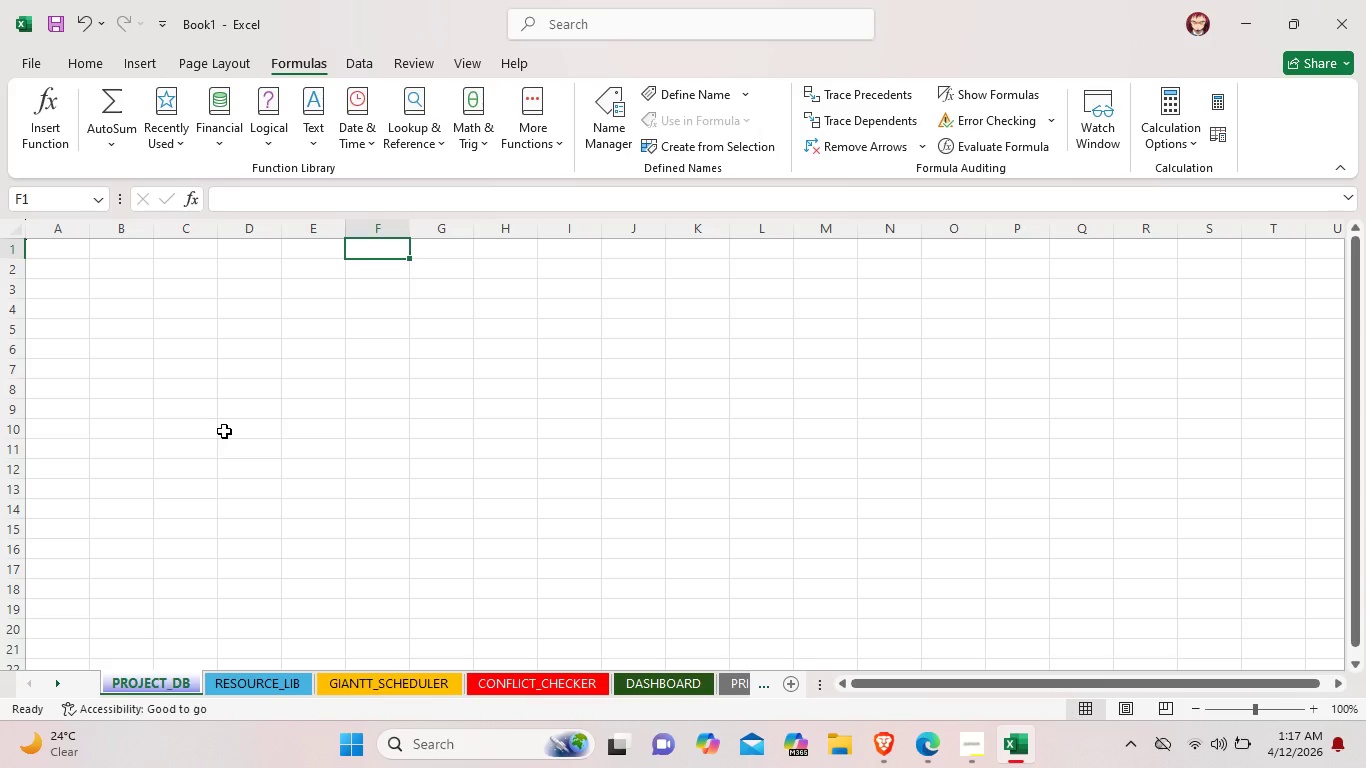 
left_click([61, 258])
 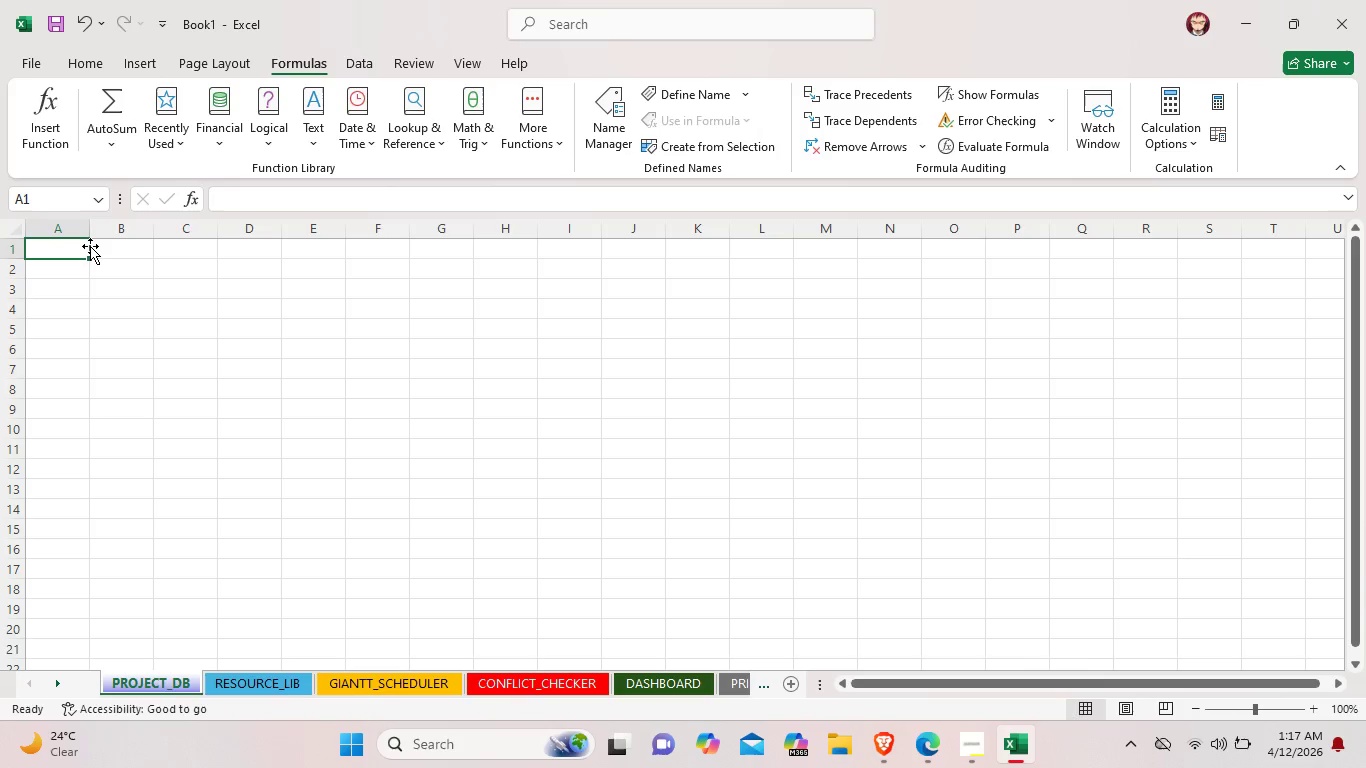 
left_click_drag(start_coordinate=[64, 251], to_coordinate=[867, 244])
 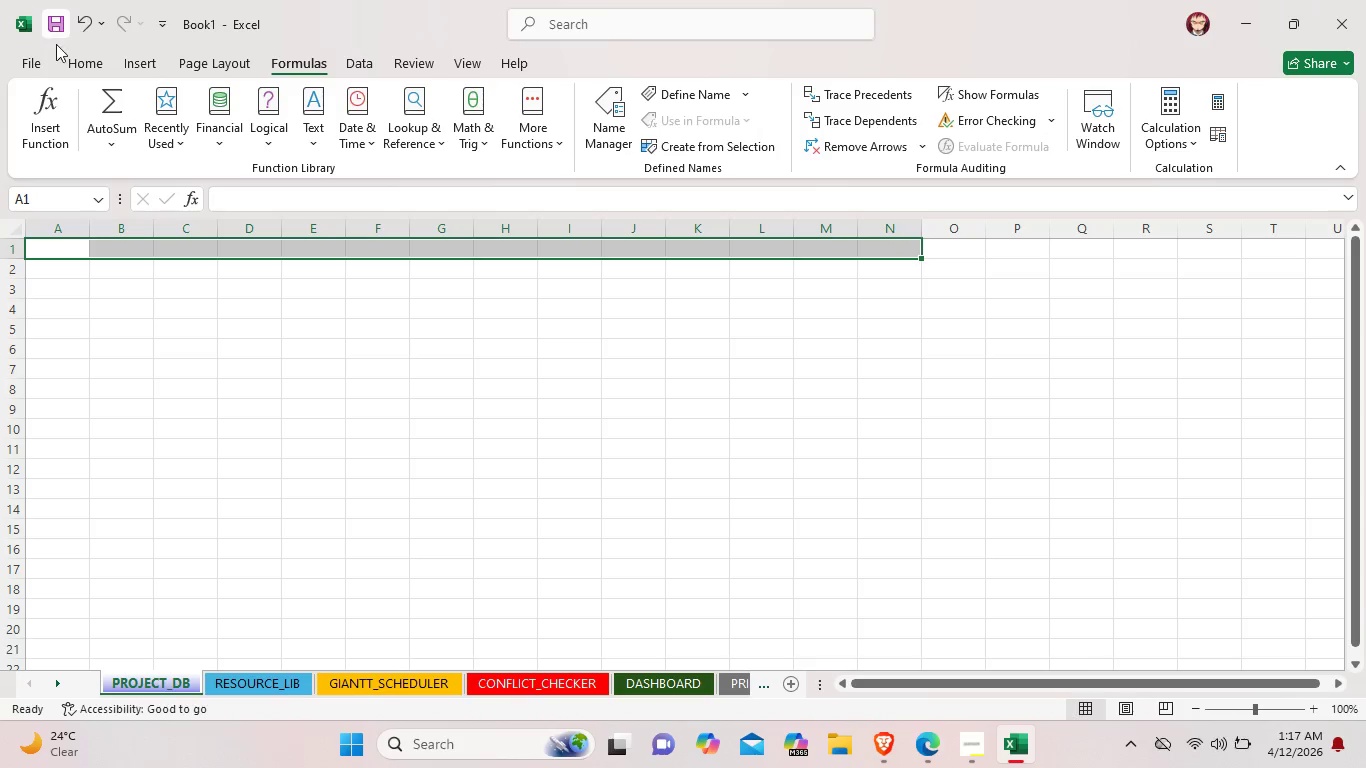 
left_click([72, 56])
 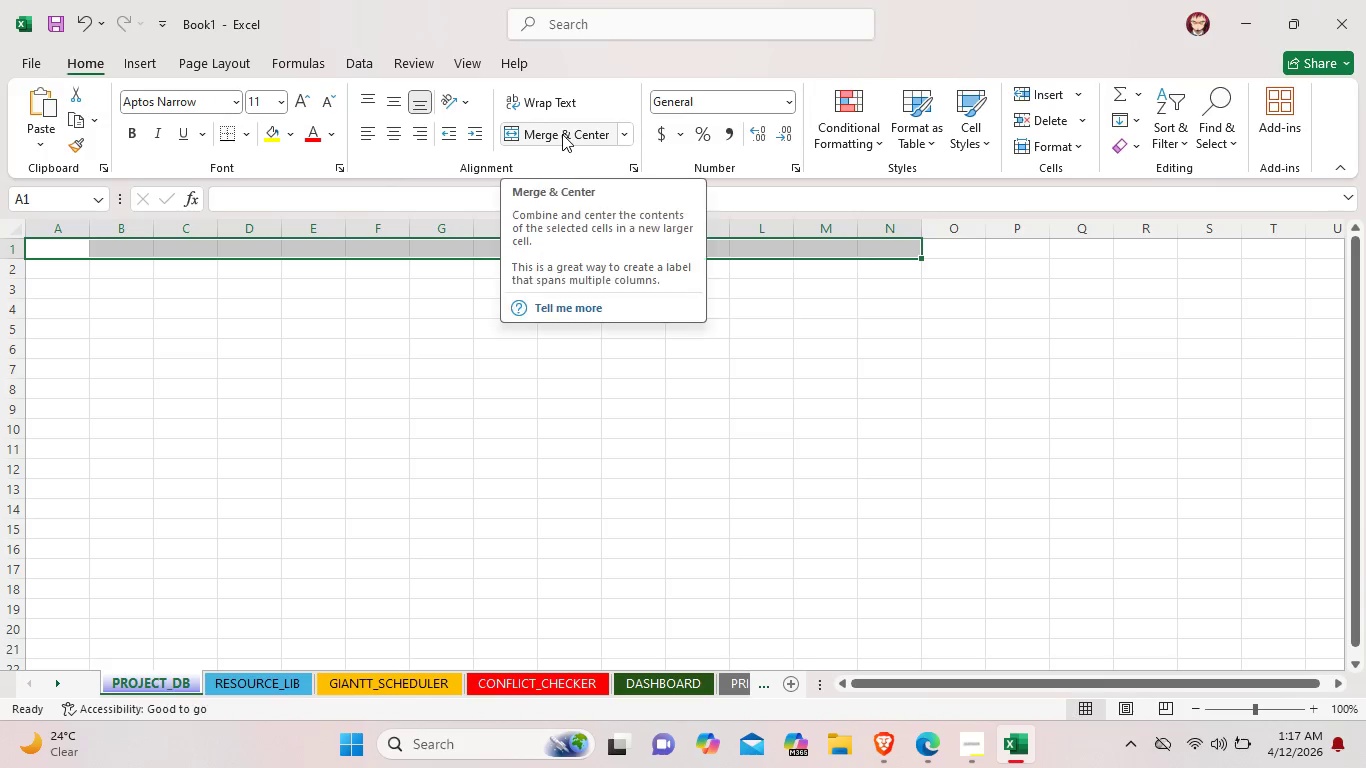 
left_click([562, 134])
 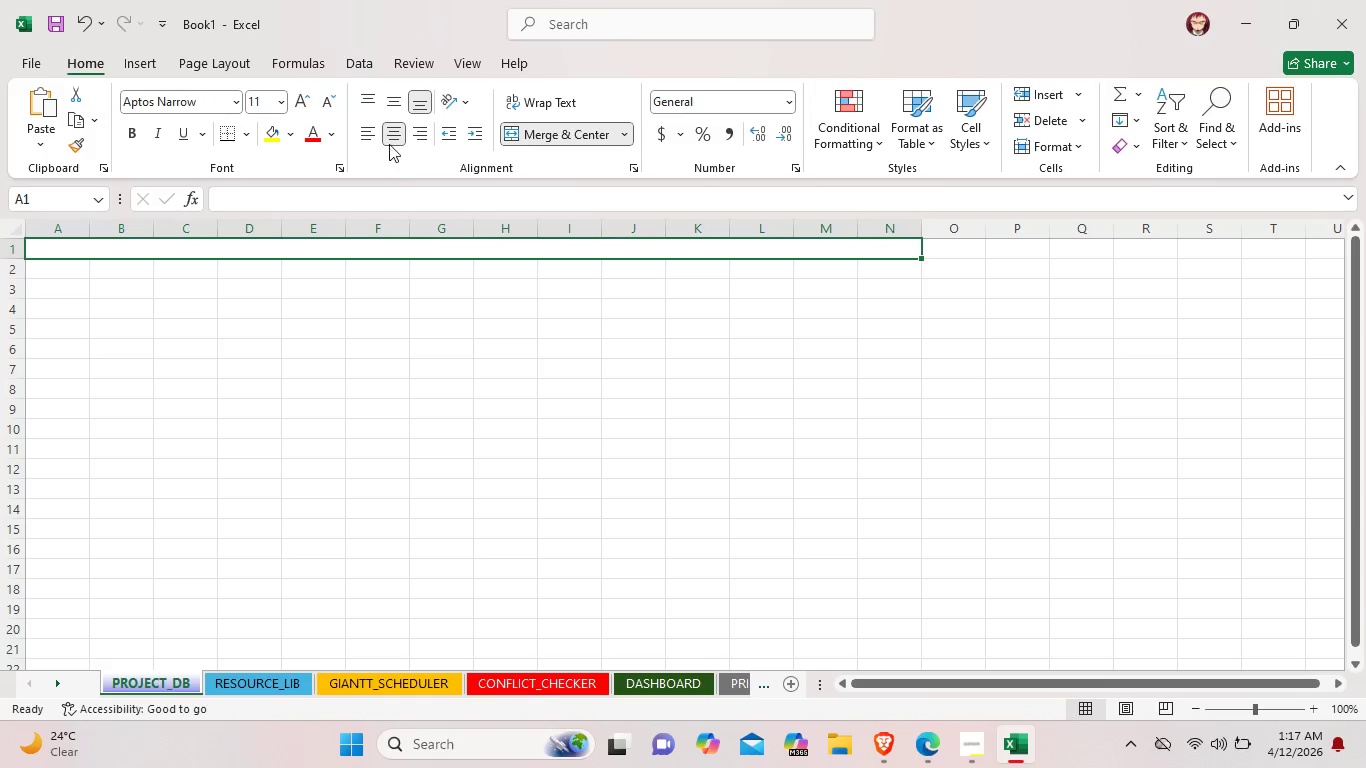 
mouse_move([370, 162])
 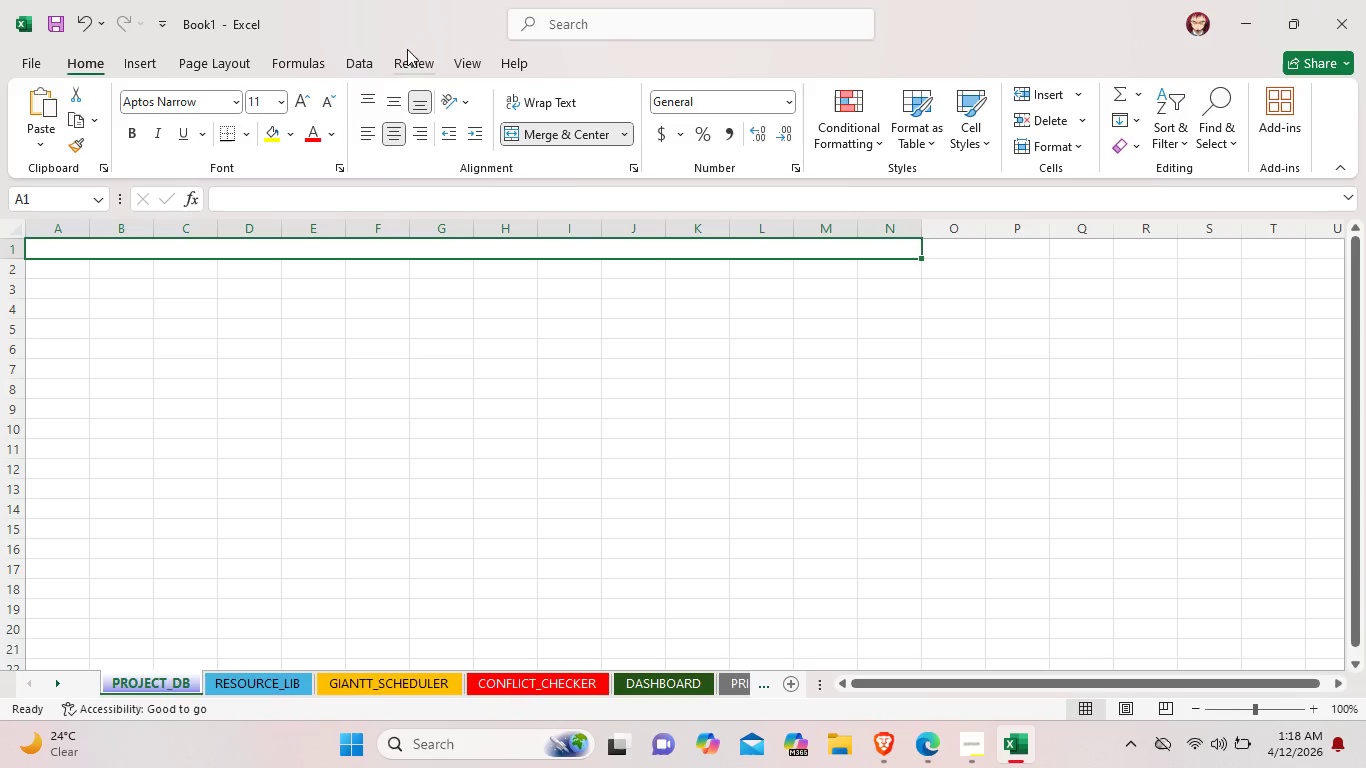 
wait(23.14)
 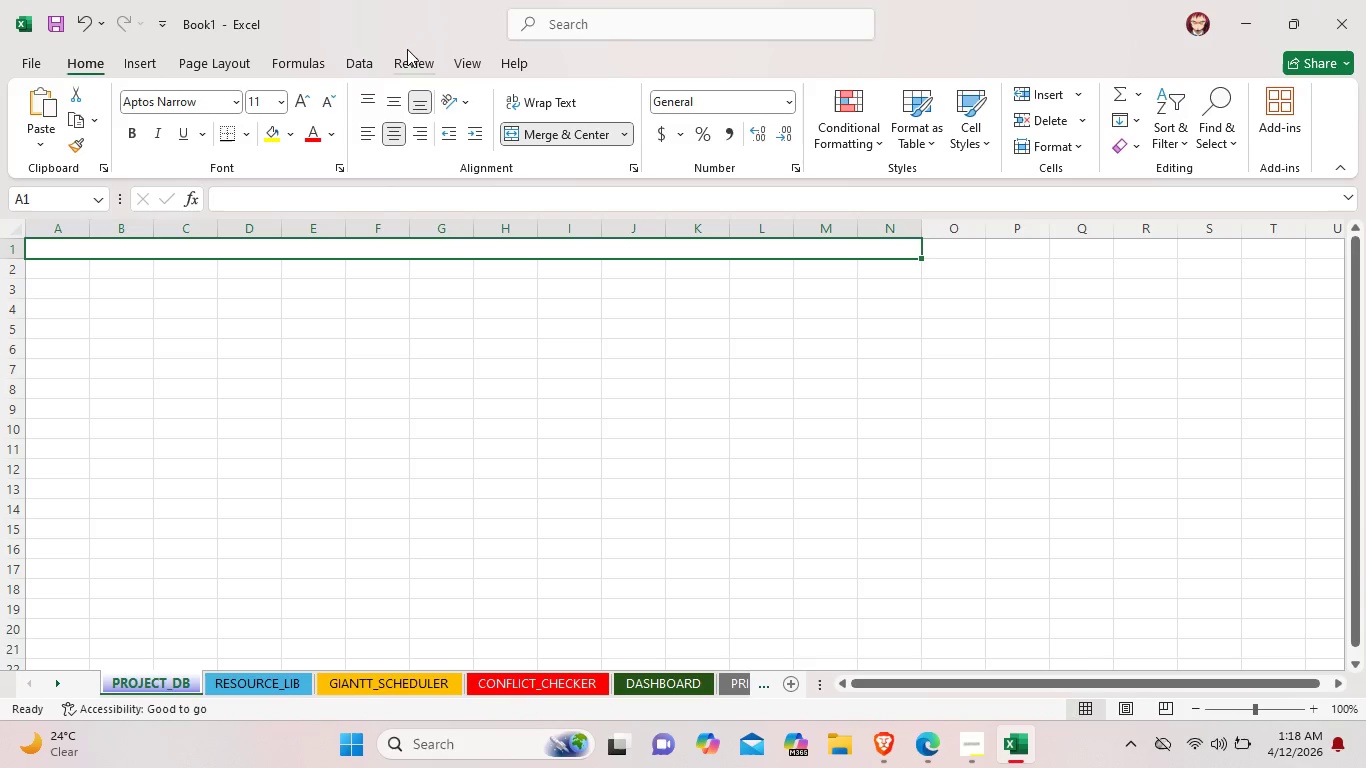 
left_click([284, 136])
 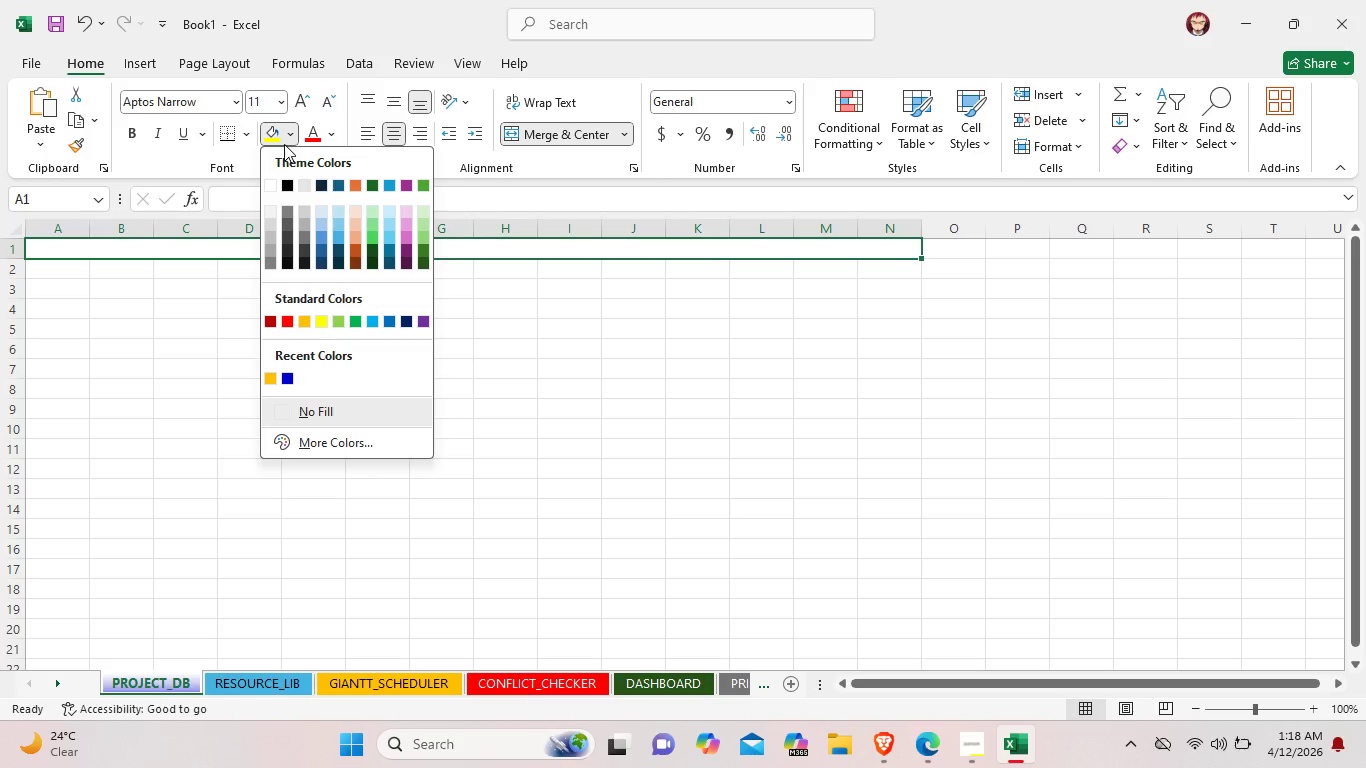 
wait(14.28)
 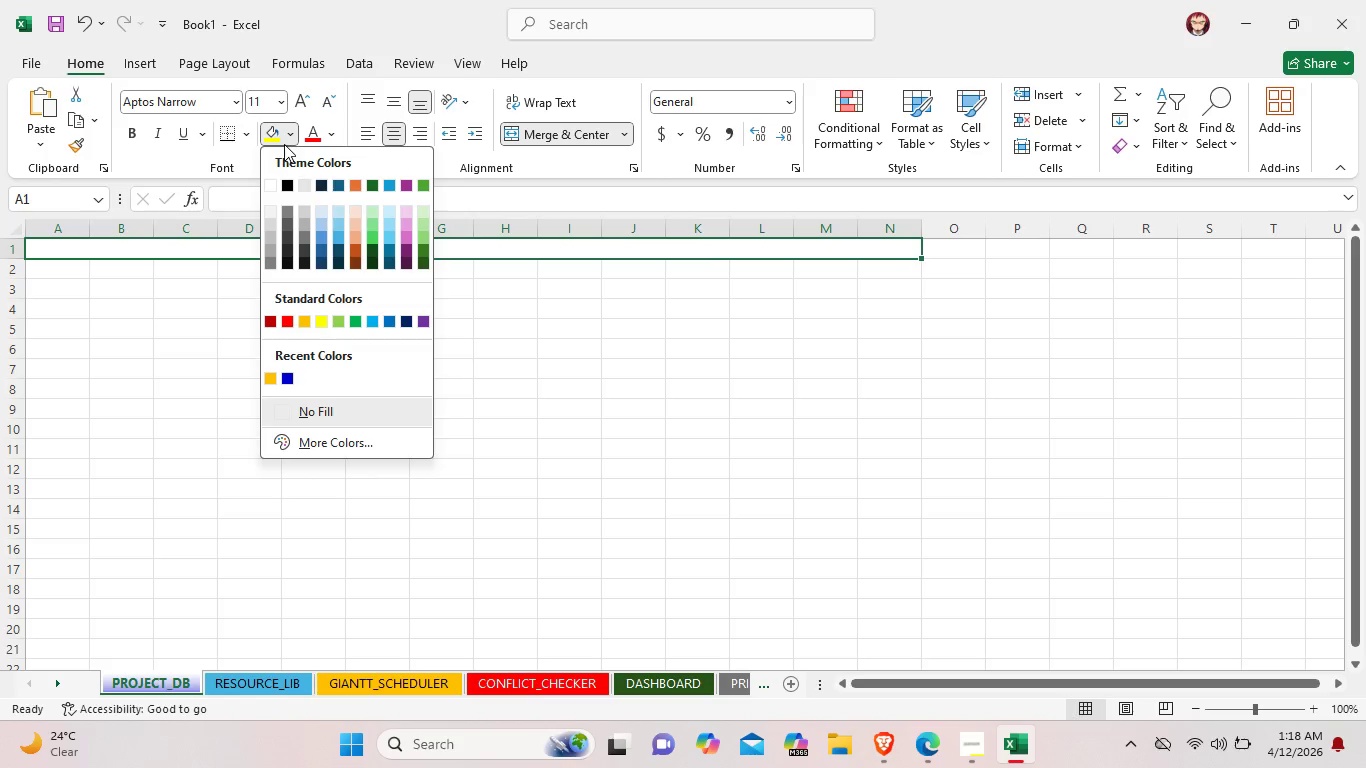 
left_click([325, 183])
 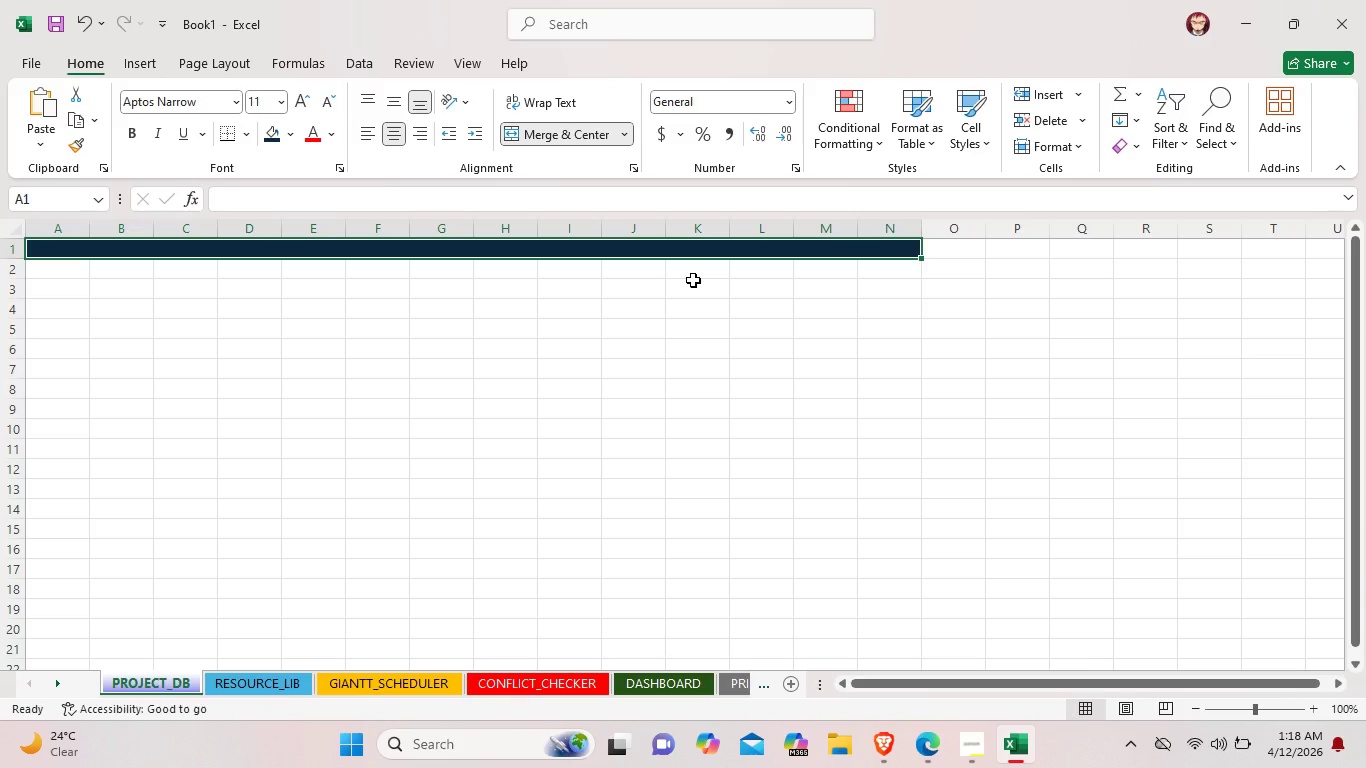 
wait(21.78)
 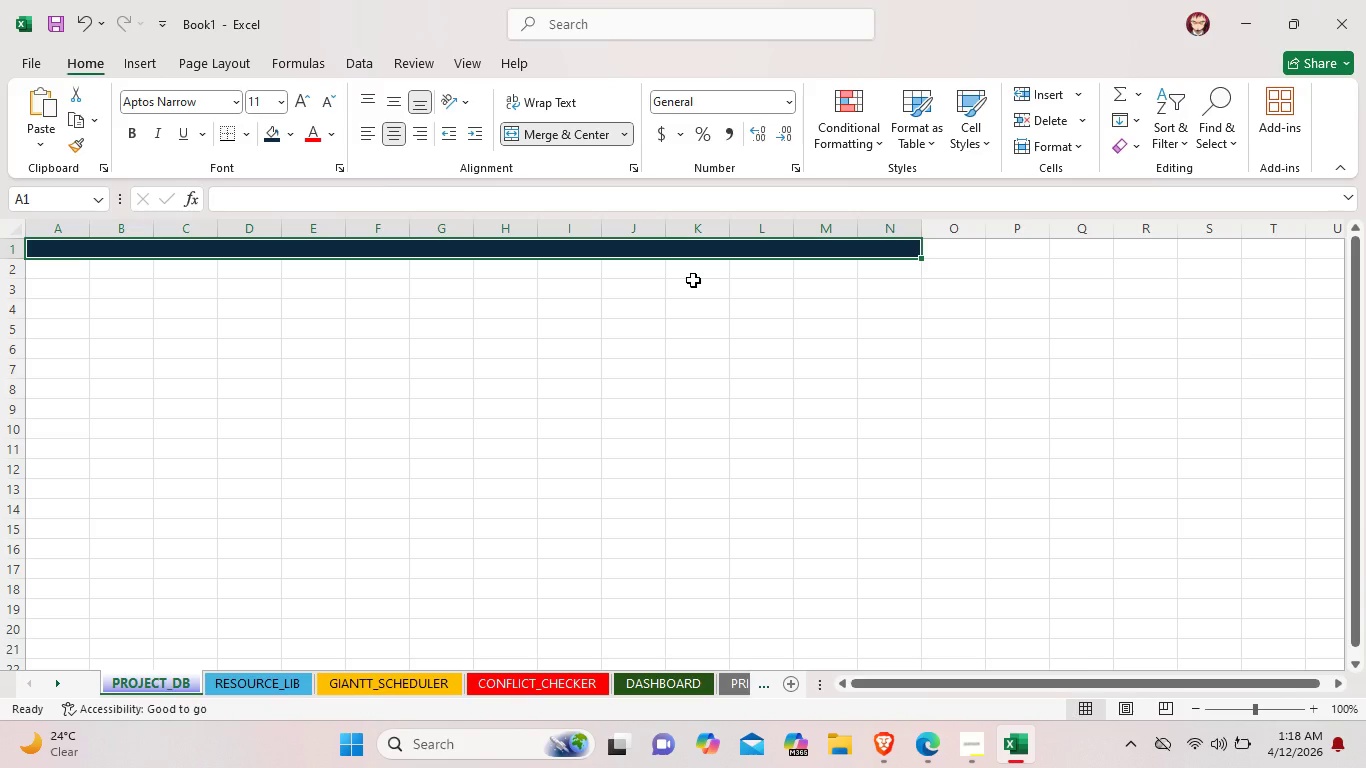 
left_click_drag(start_coordinate=[15, 259], to_coordinate=[15, 280])
 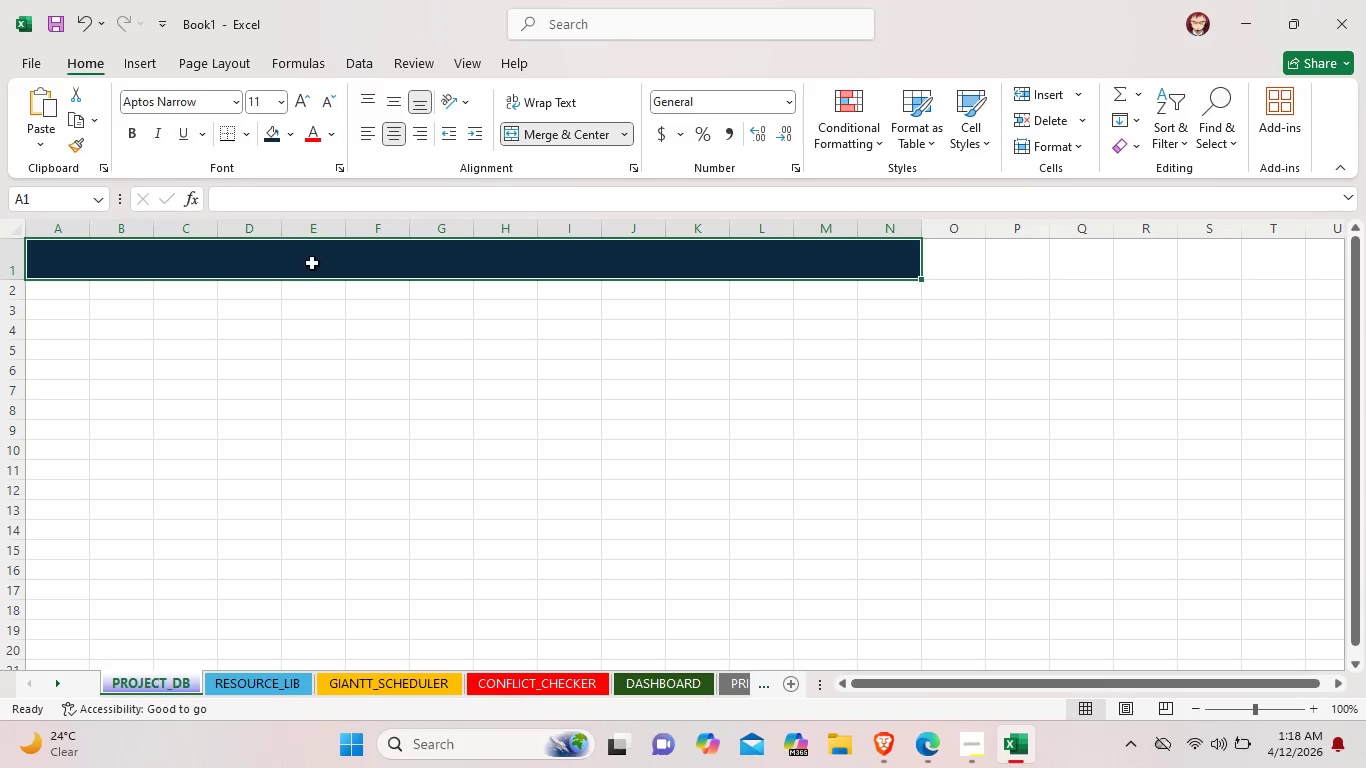 
double_click([428, 264])
 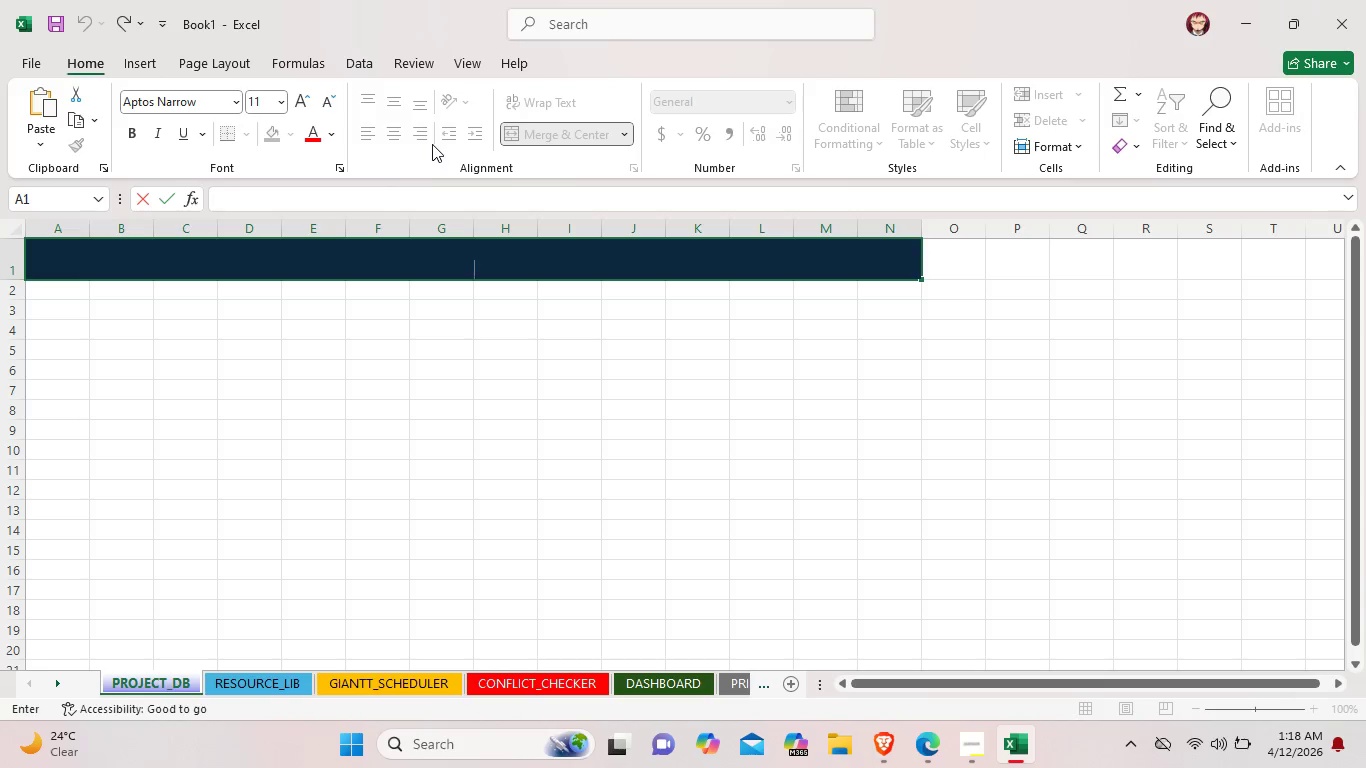 
left_click([453, 386])
 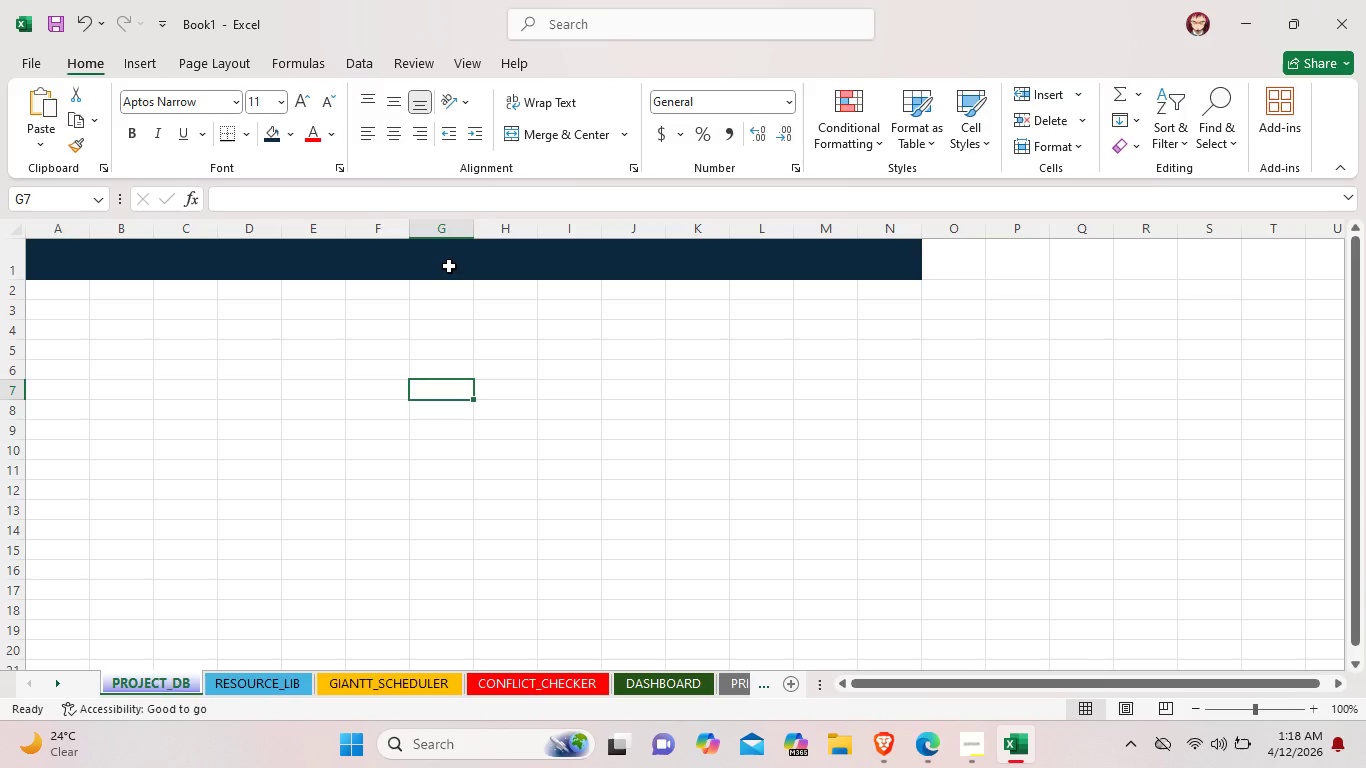 
left_click([449, 266])
 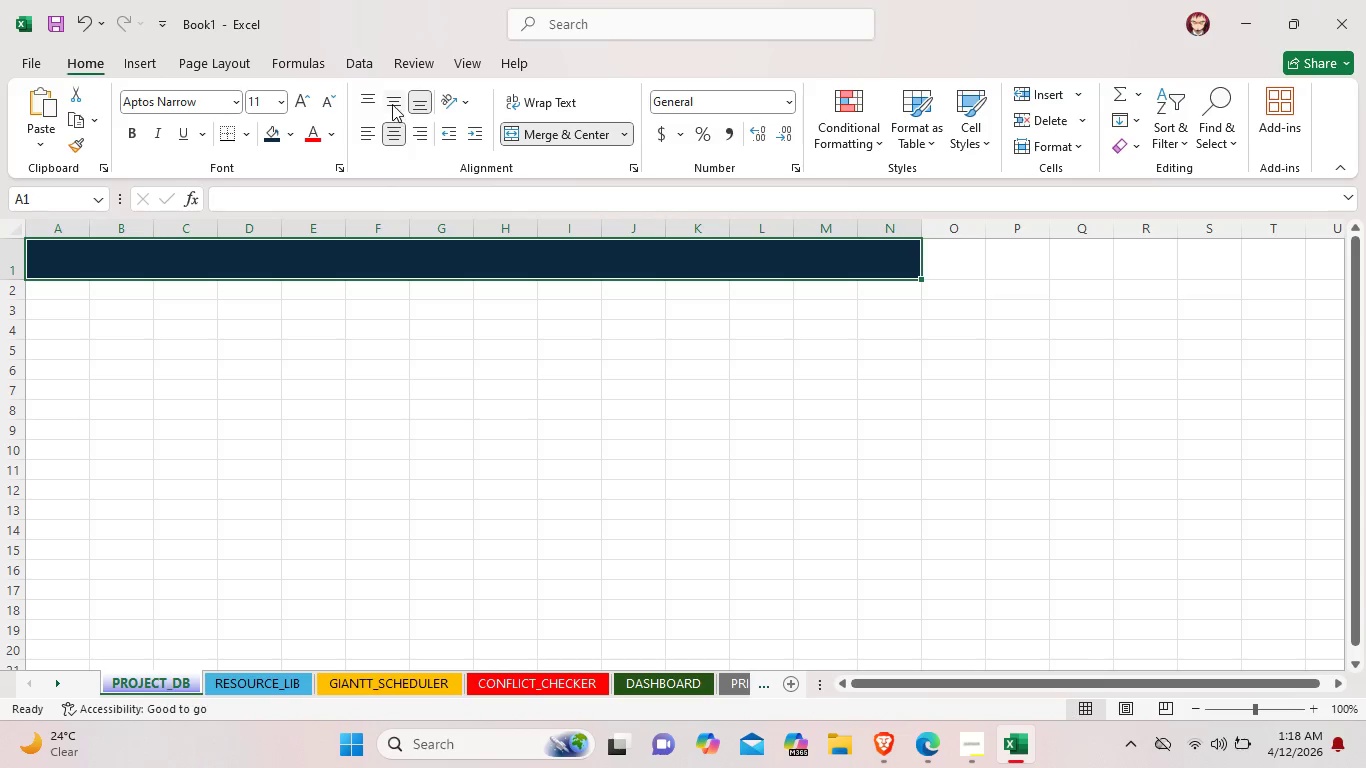 
left_click([391, 103])
 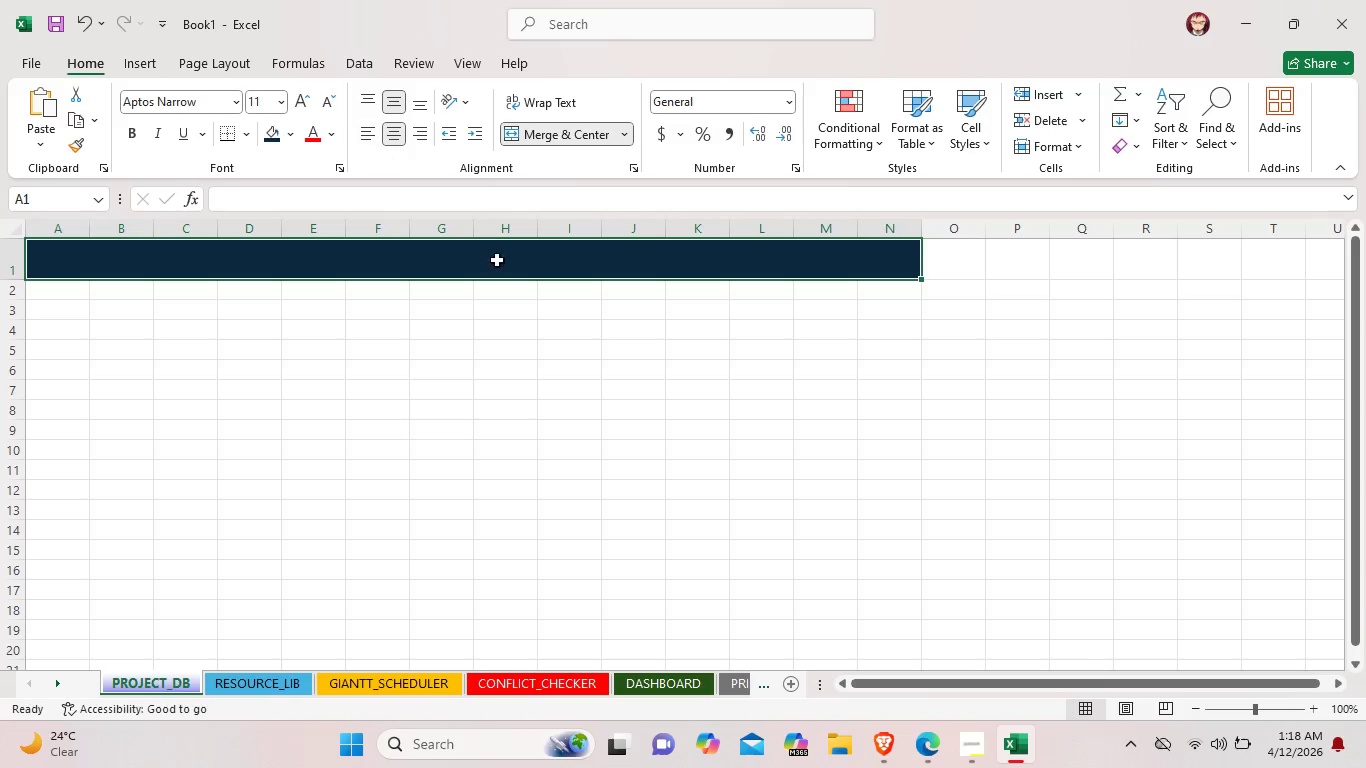 
double_click([469, 257])
 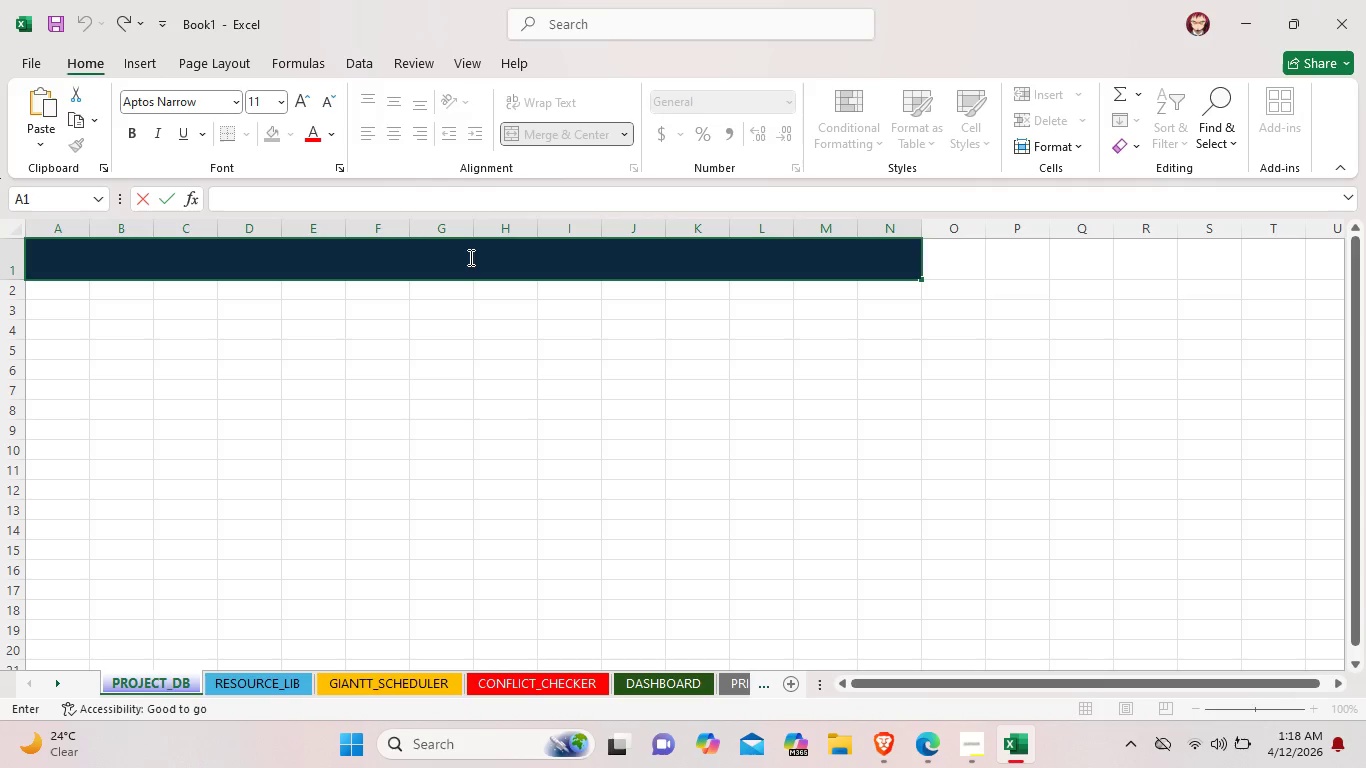 
type(Ub)
key(Backspace)
key(Backspace)
key(Backspace)
type(Urban )
key(Backspace)
type(Nest ADU Specialits)
key(Backspace)
key(Backspace)
type(sy)
key(Backspace)
type(t)
 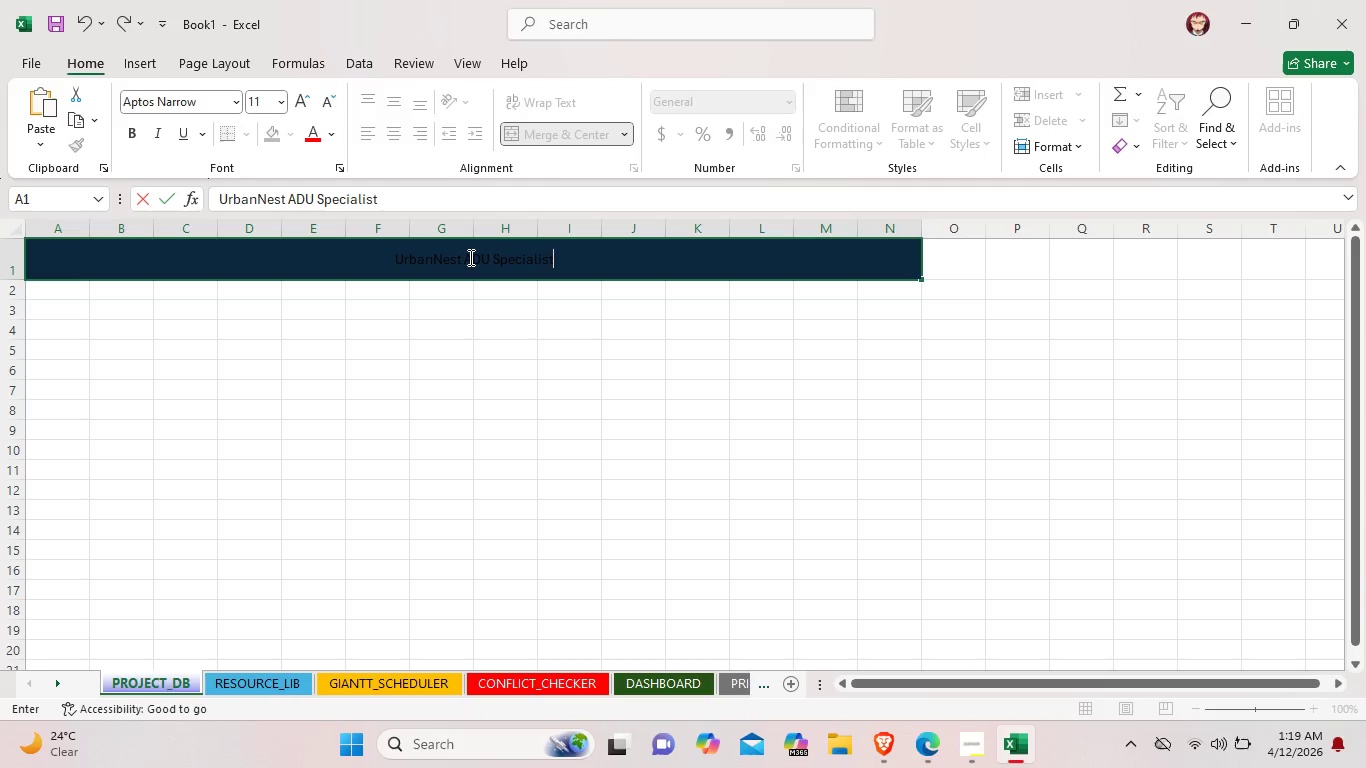 
type(-_)
key(Backspace)
key(Backspace)
type( Project  Database)
 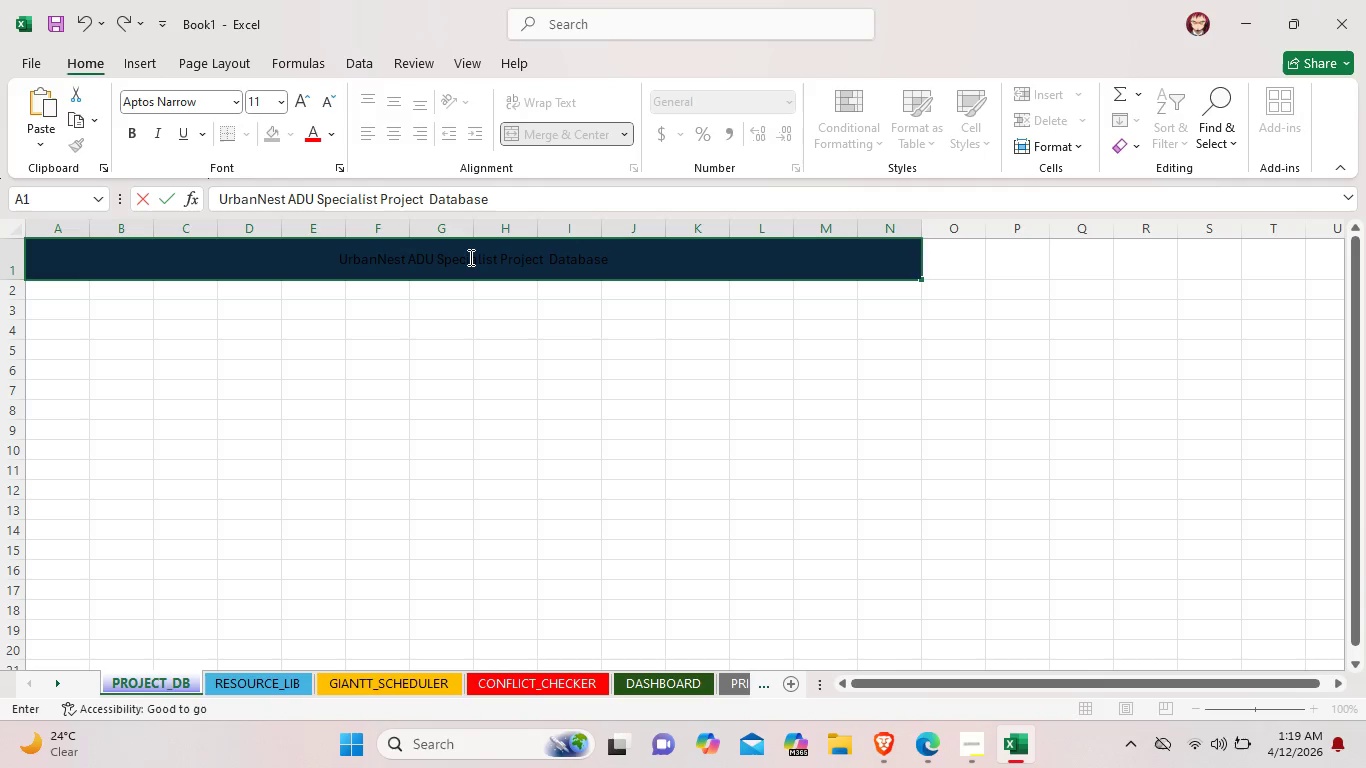 
left_click_drag(start_coordinate=[655, 249], to_coordinate=[327, 257])
 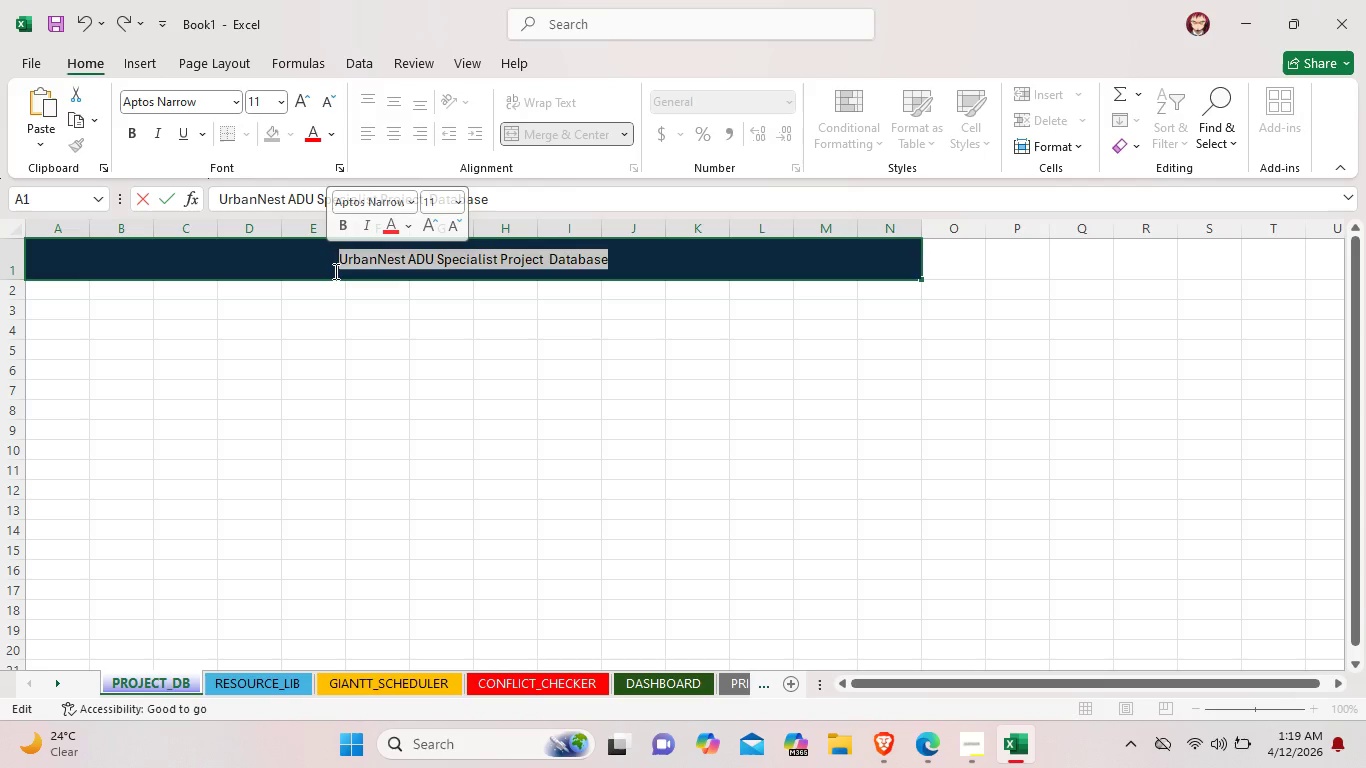 
wait(10.97)
 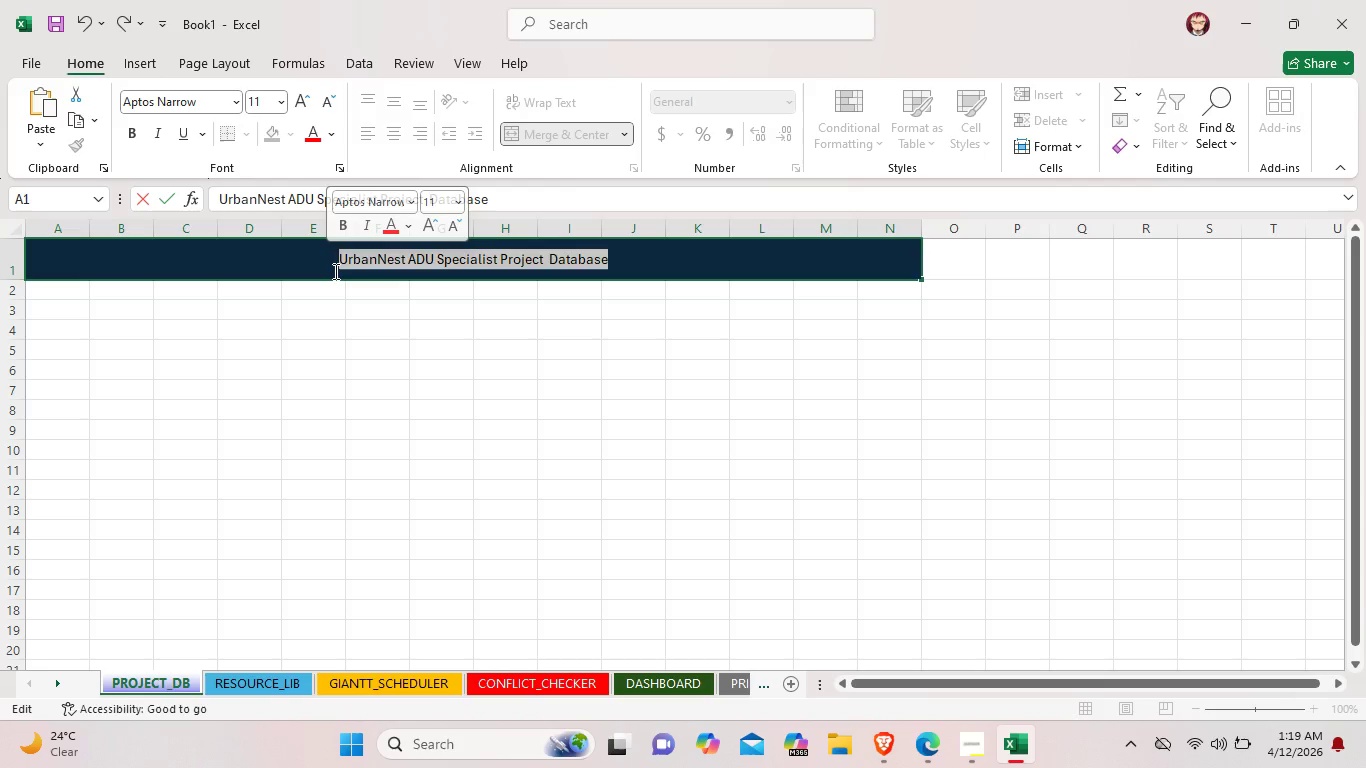 
left_click([231, 106])
 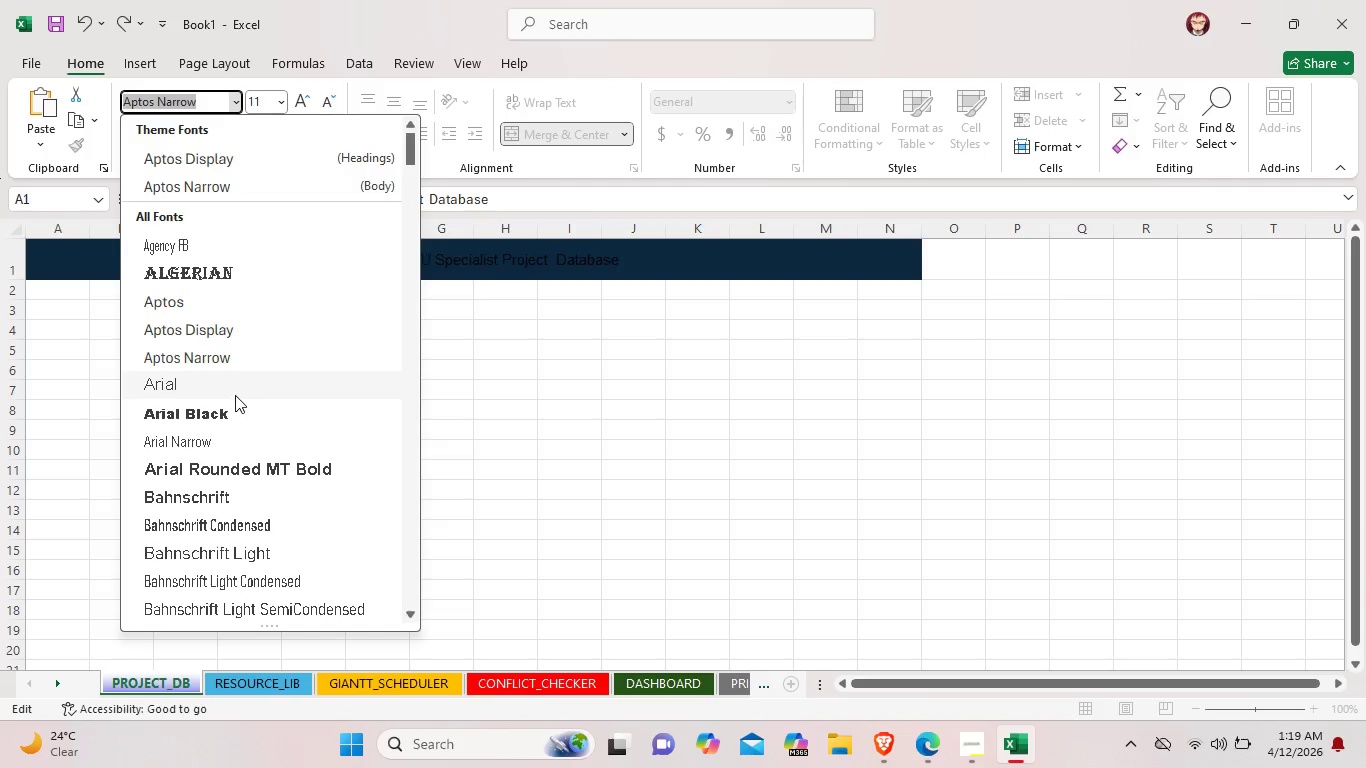 
scroll: coordinate [242, 552], scroll_direction: down, amount: 13.0
 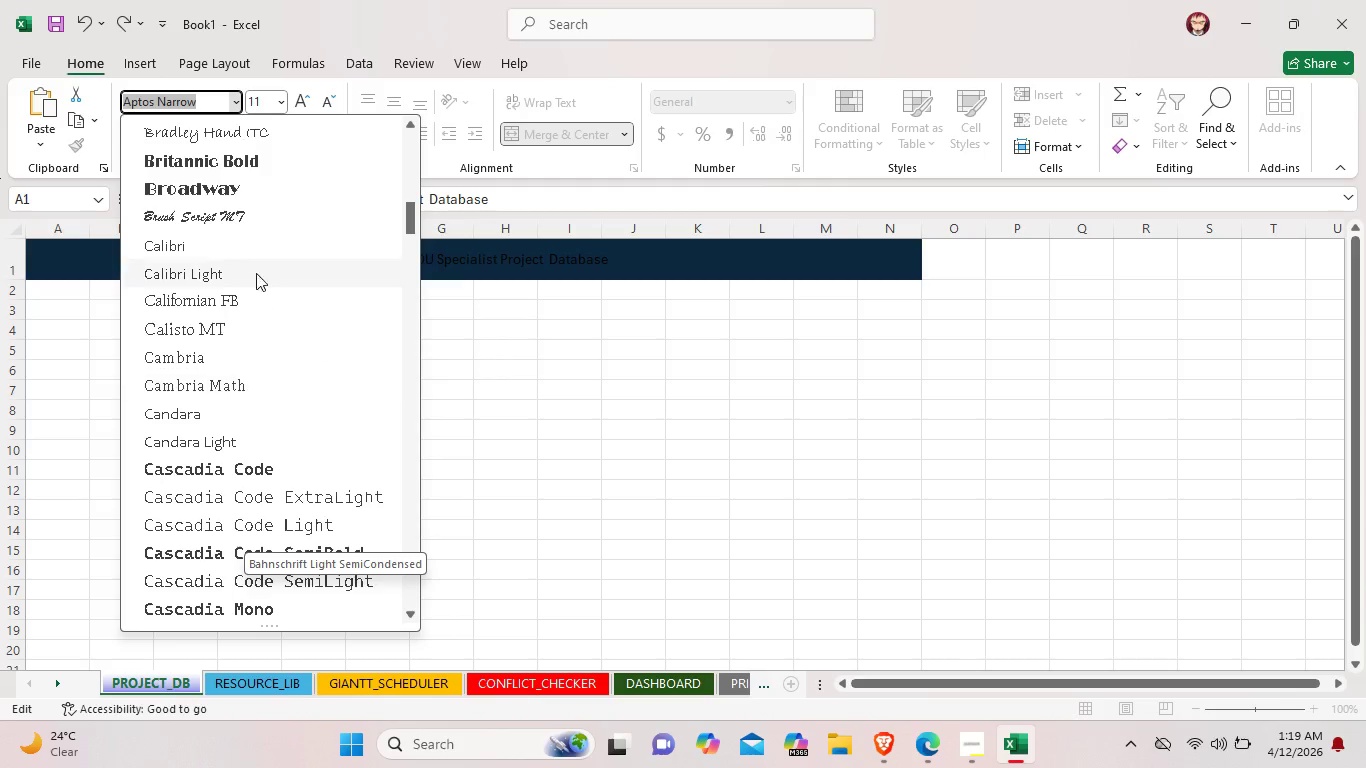 
left_click([247, 254])
 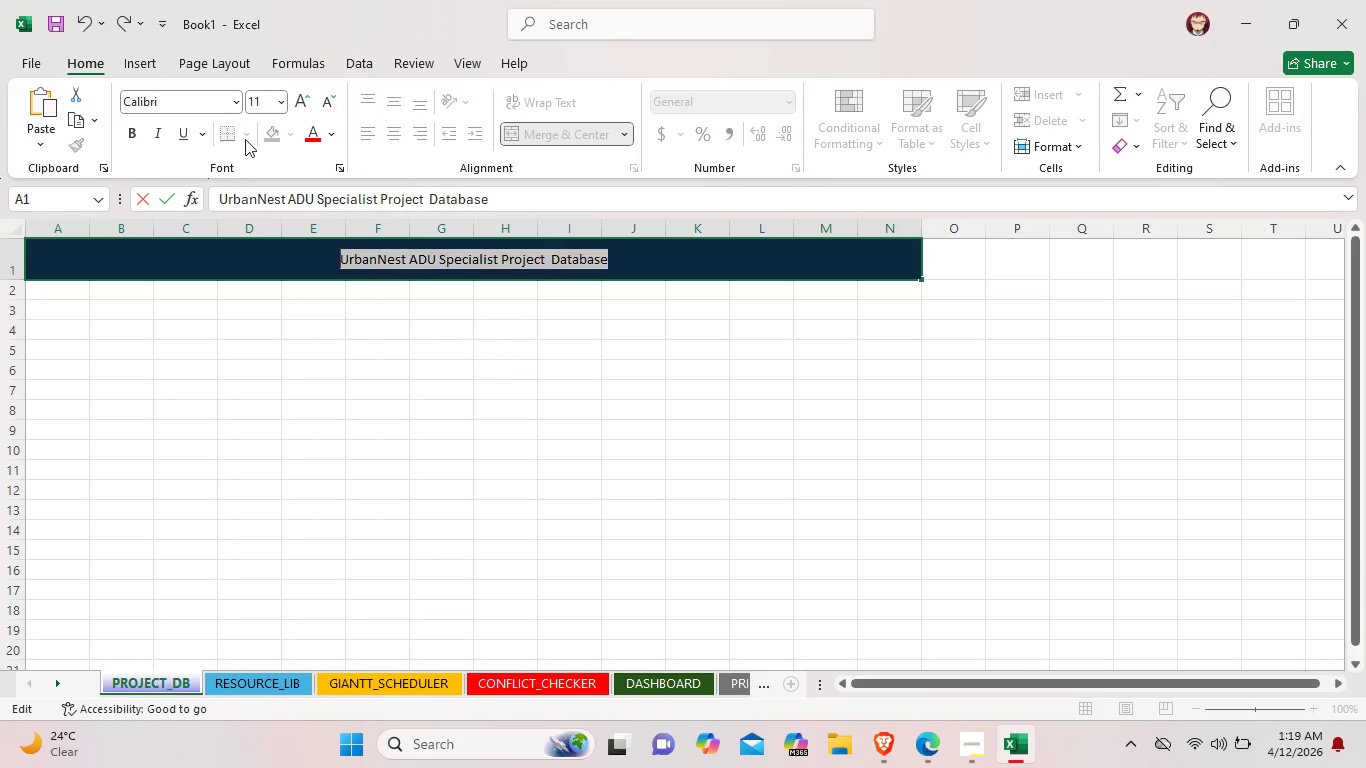 
left_click([321, 137])
 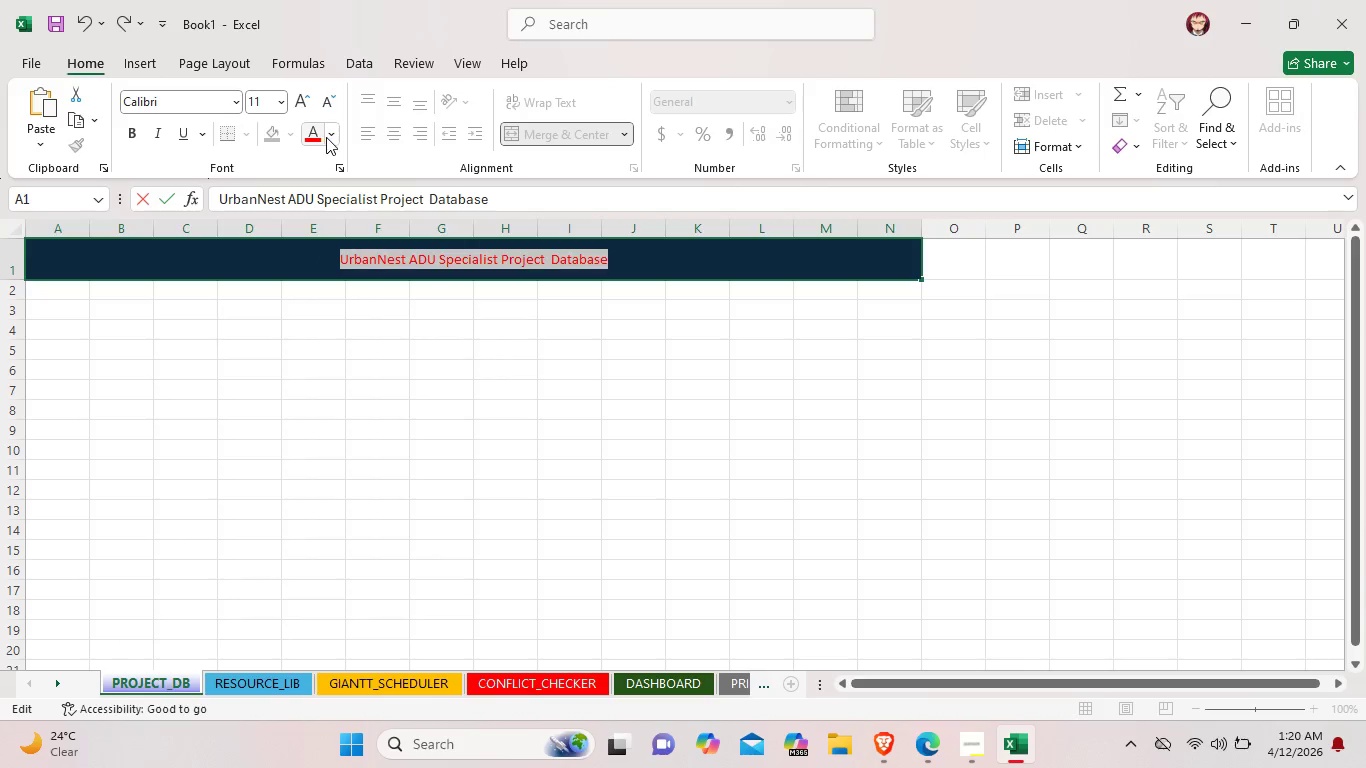 
left_click([330, 137])
 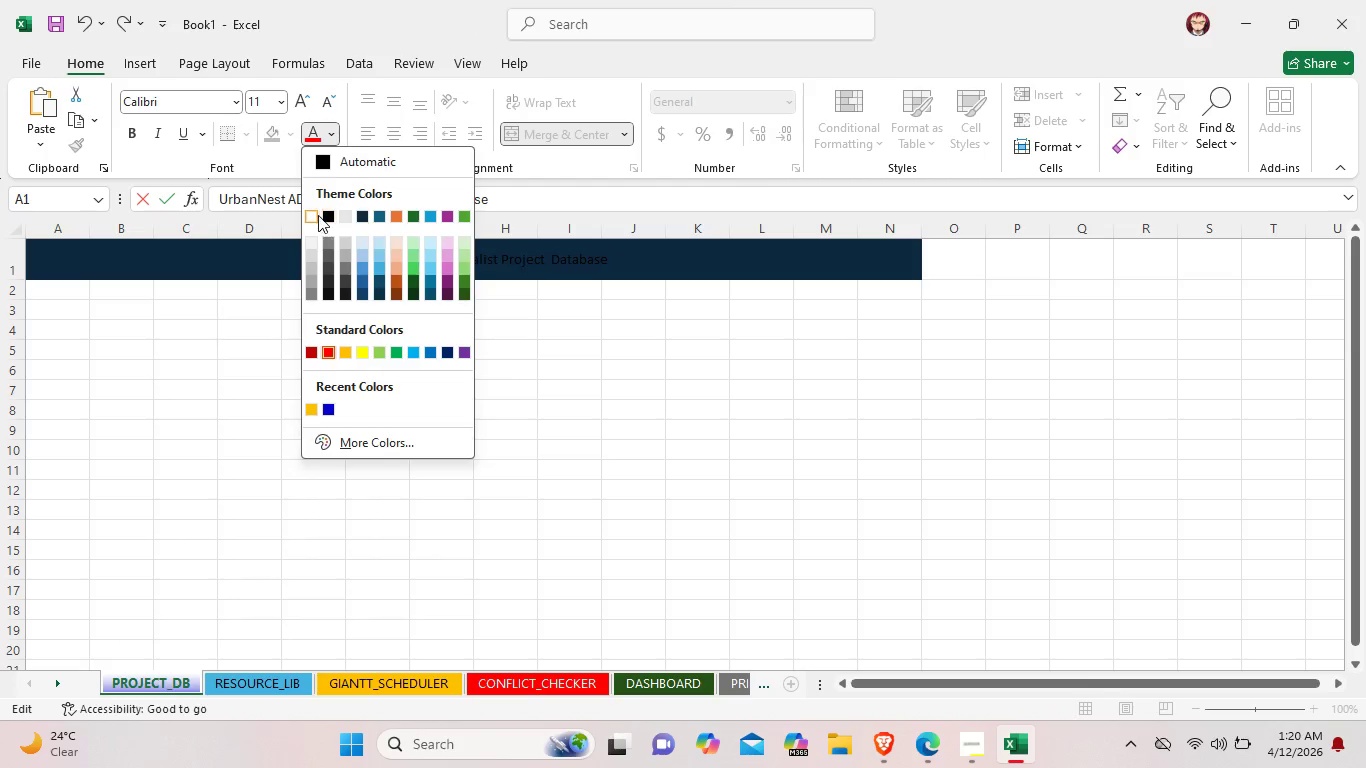 
left_click([313, 213])
 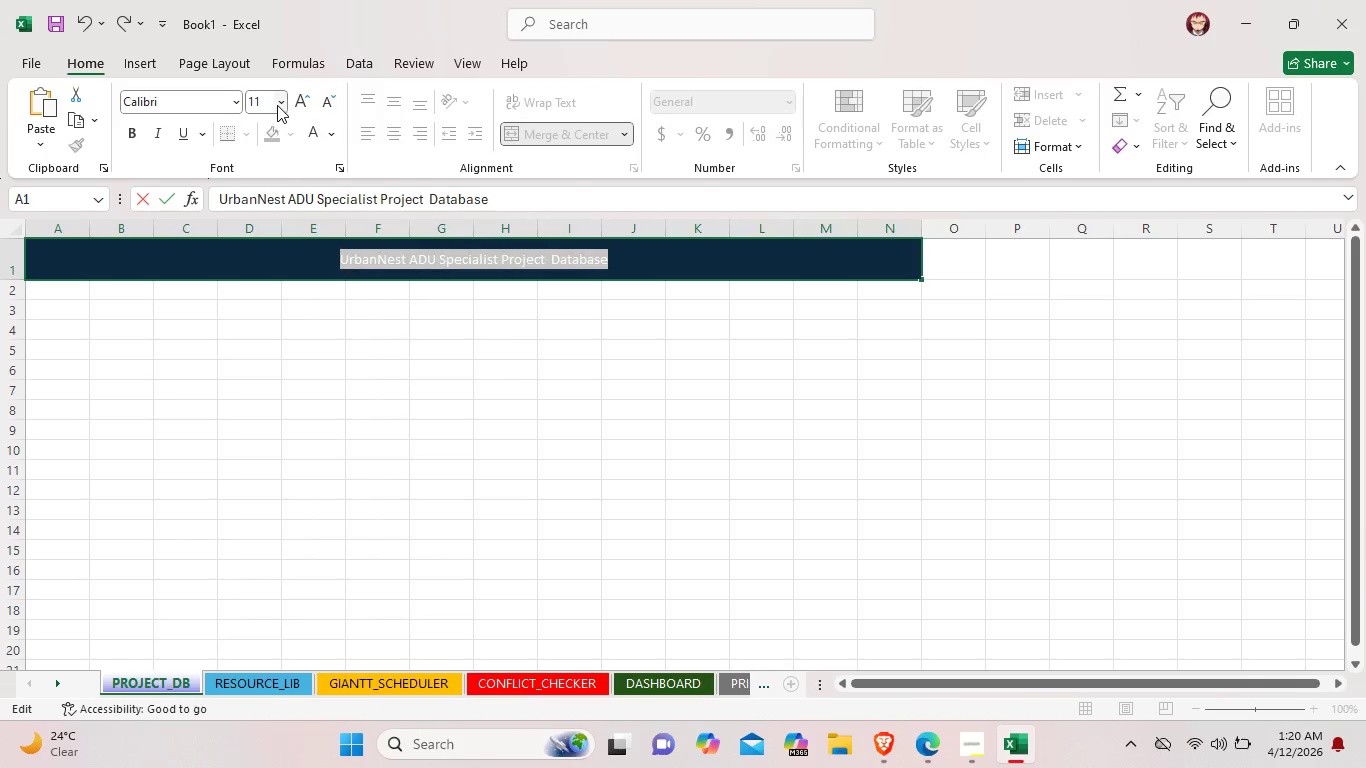 
left_click([296, 105])
 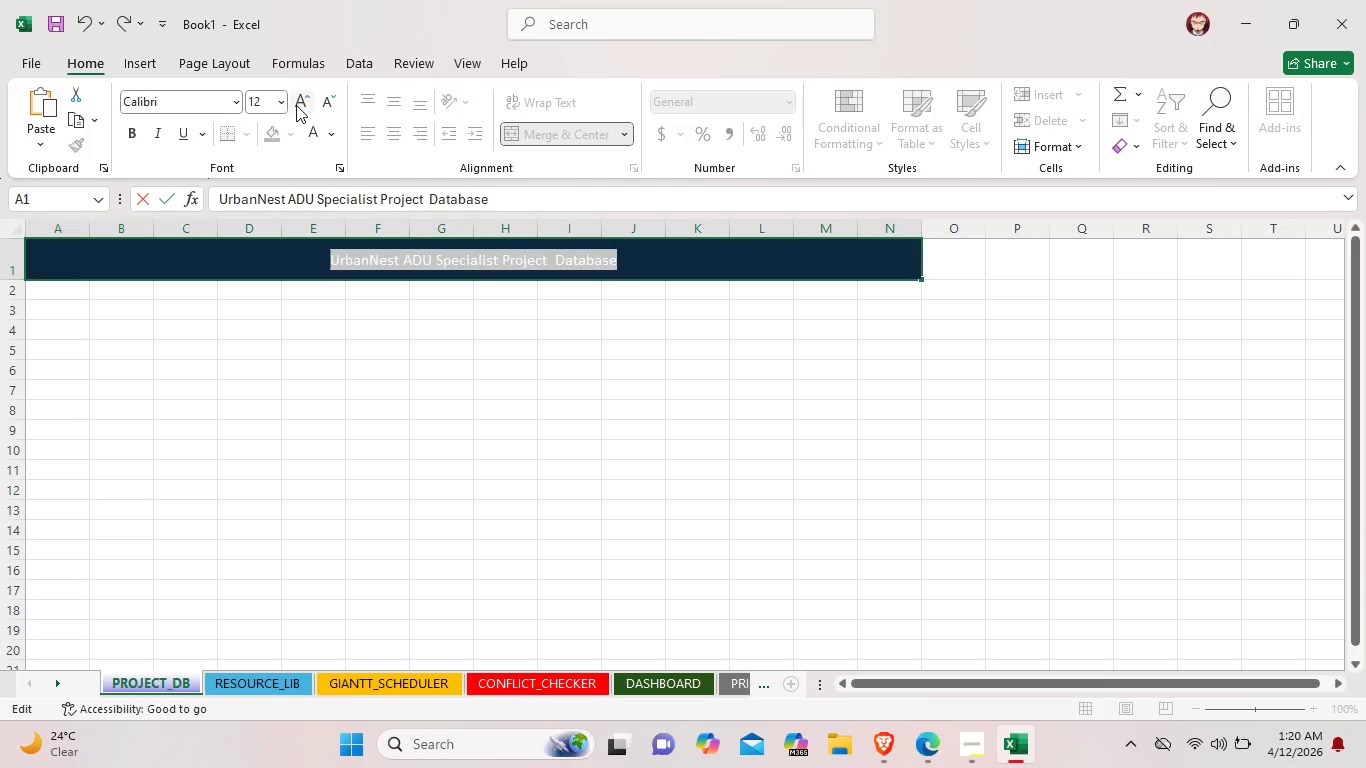 
left_click([296, 105])
 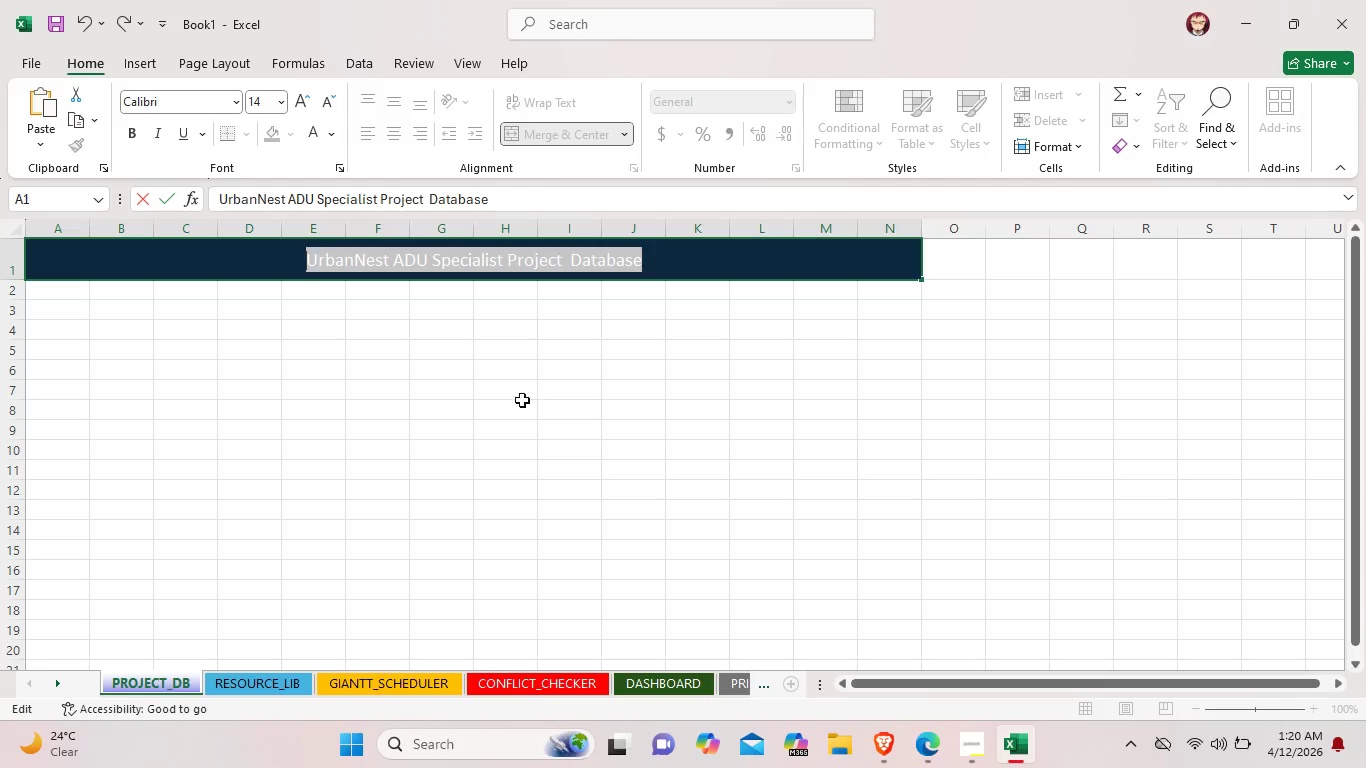 
left_click([546, 449])
 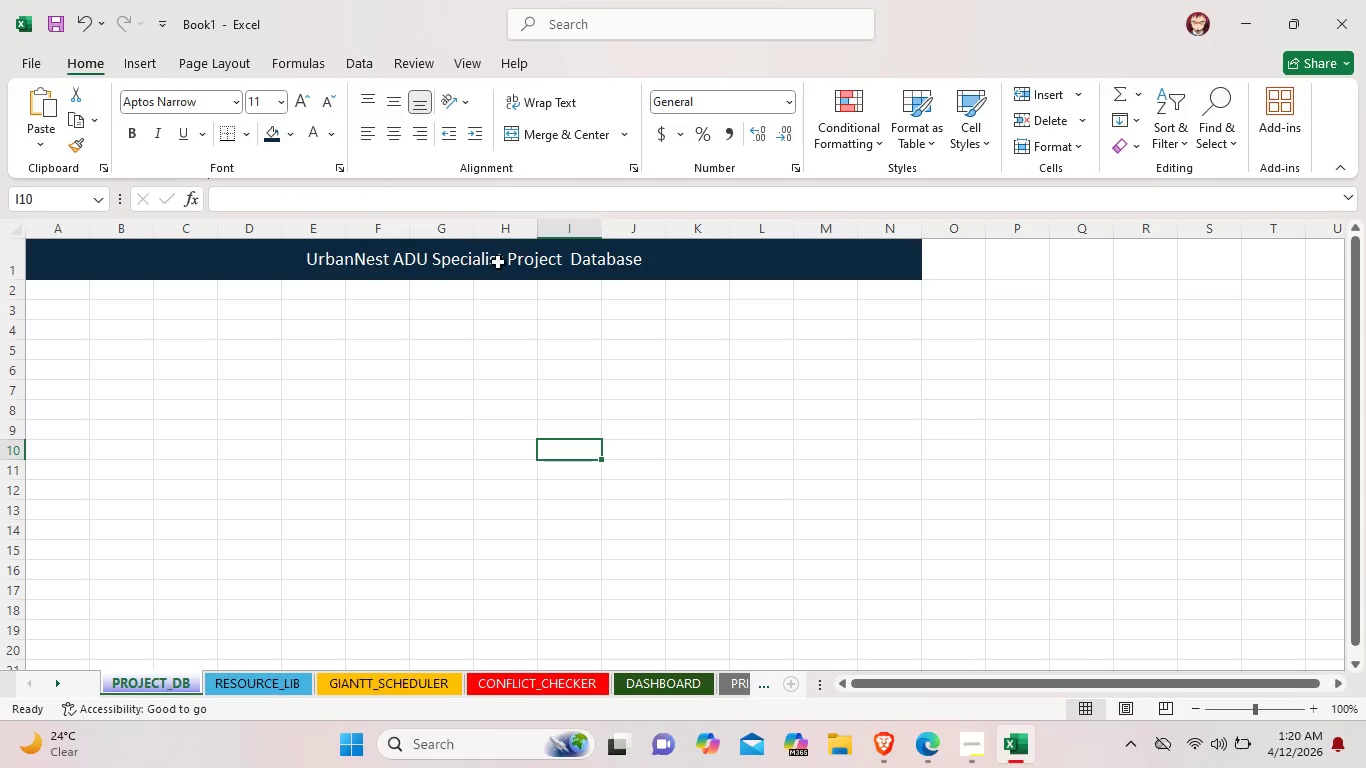 
left_click_drag(start_coordinate=[29, 290], to_coordinate=[897, 294])
 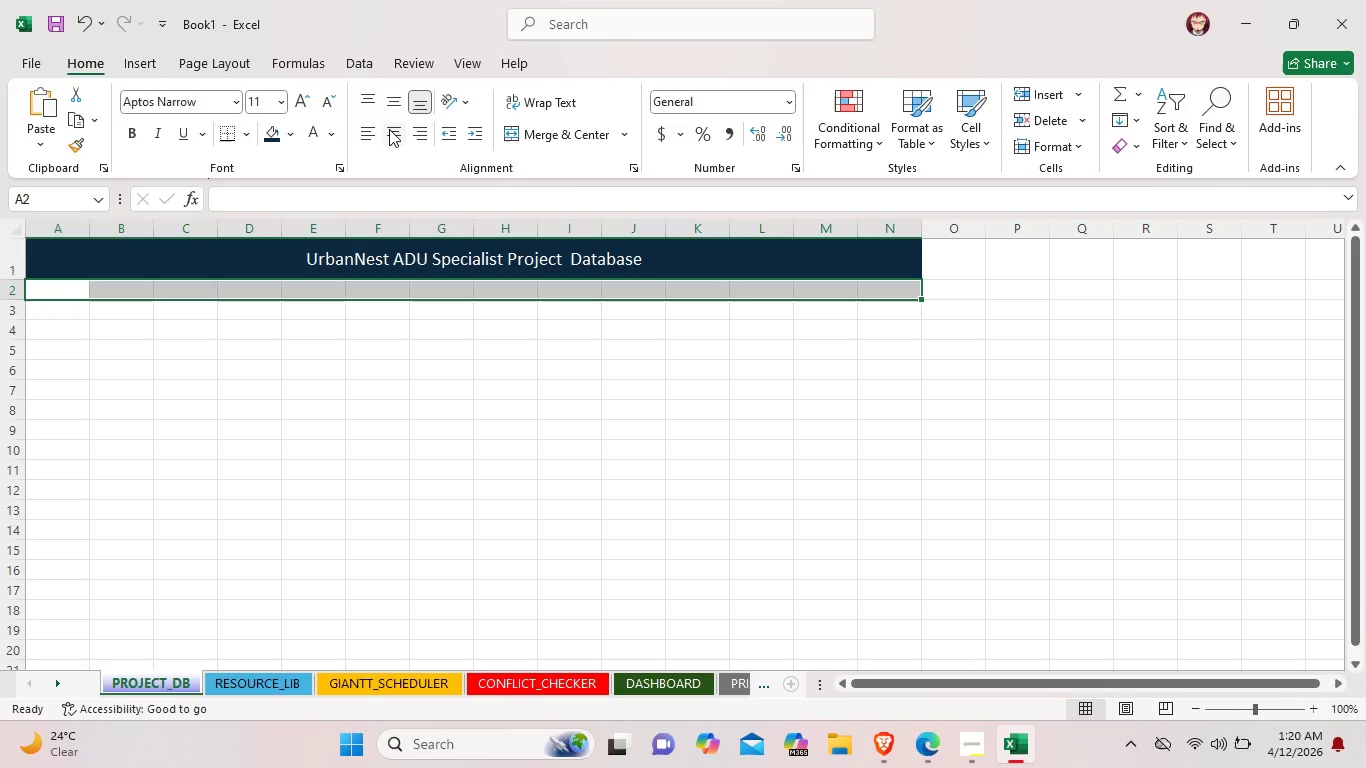 
left_click([395, 105])
 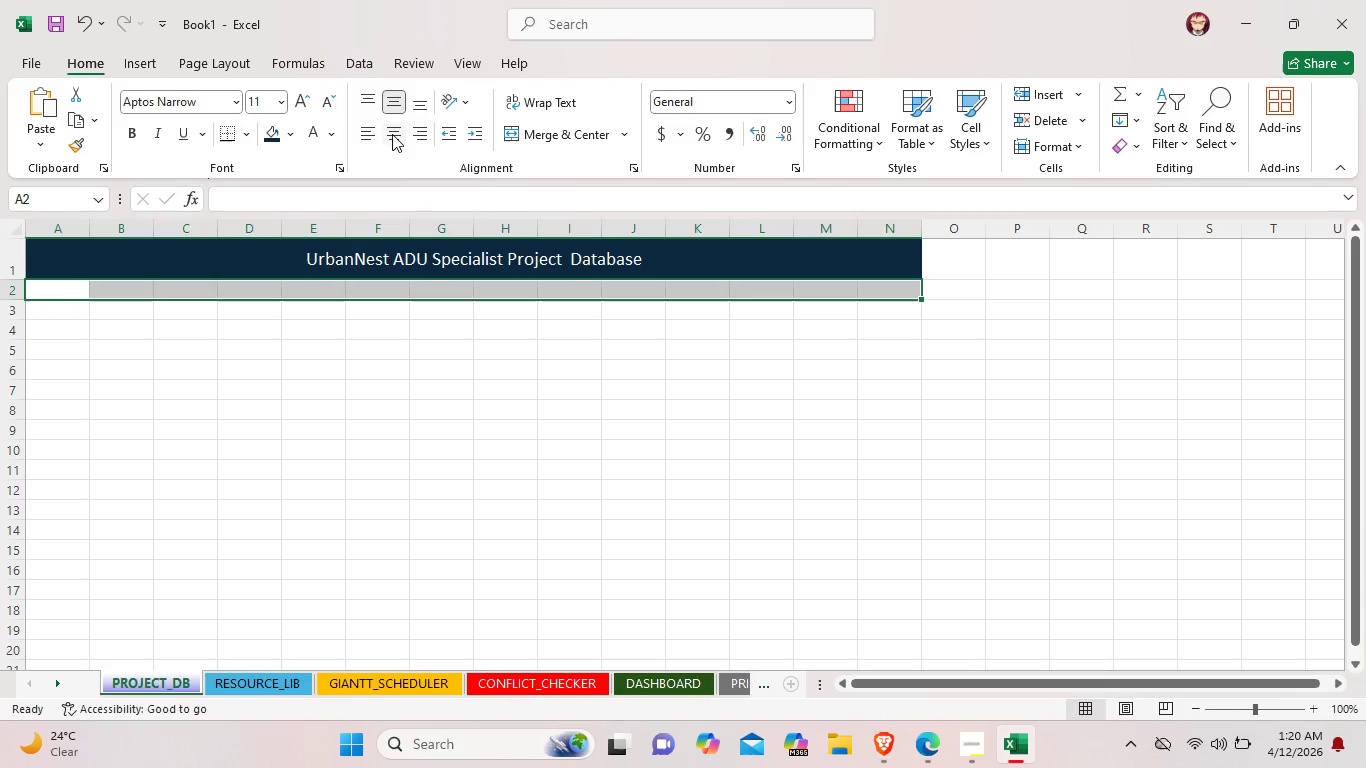 
left_click([392, 134])
 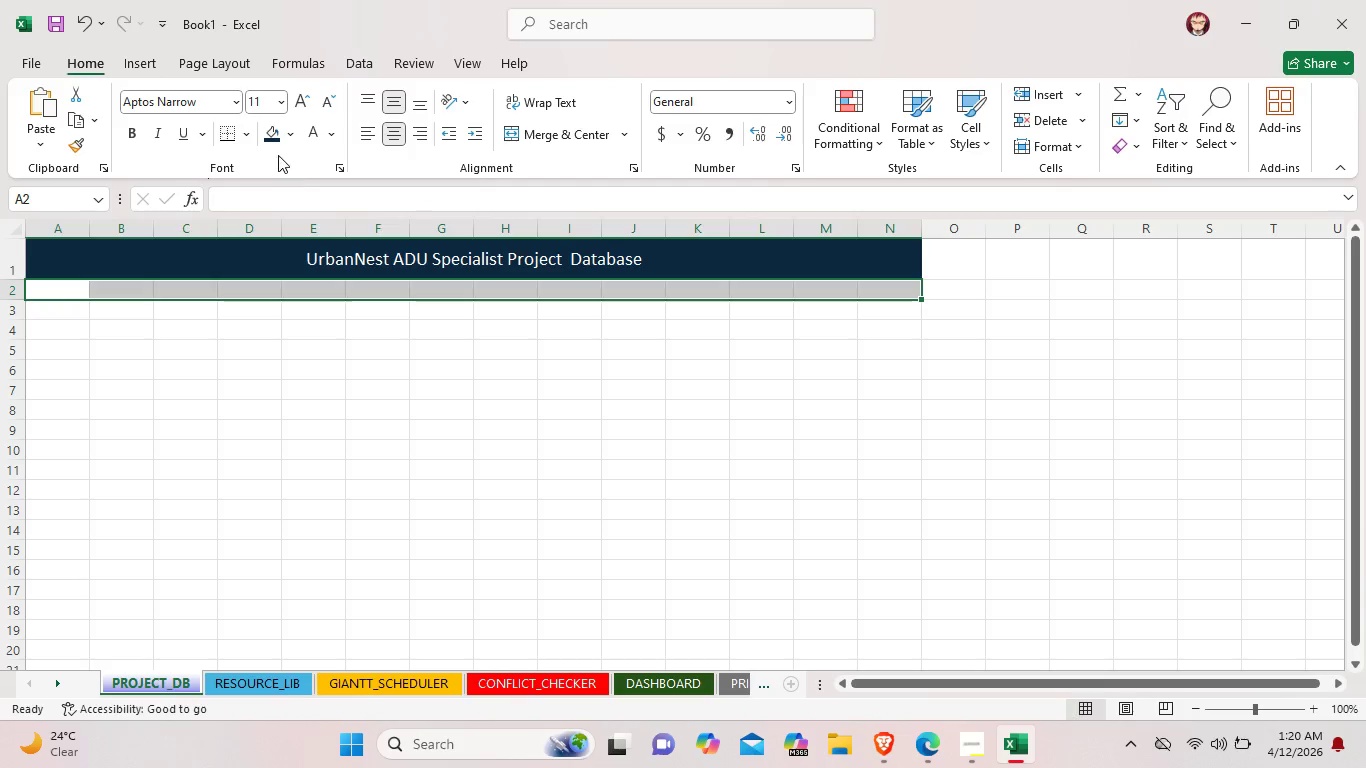 
mouse_move([474, 138])
 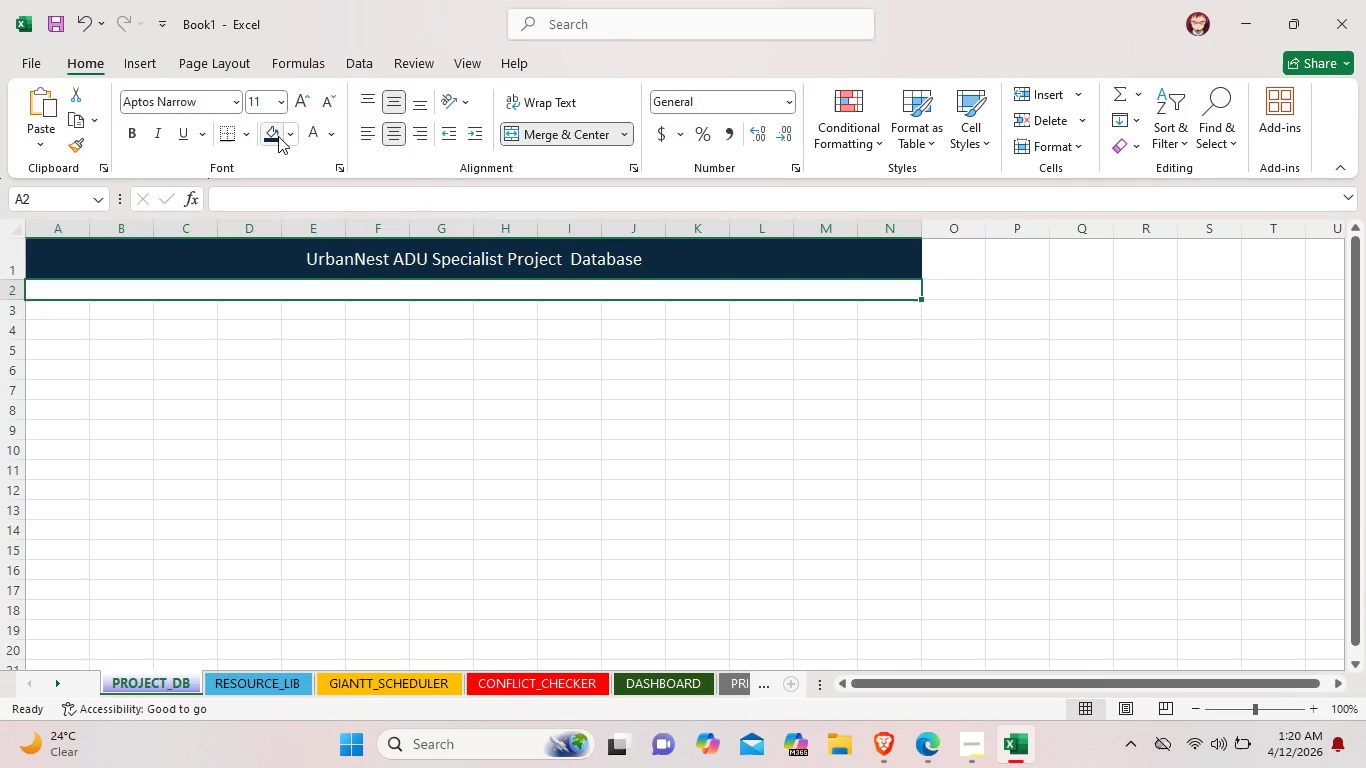 
left_click([275, 136])
 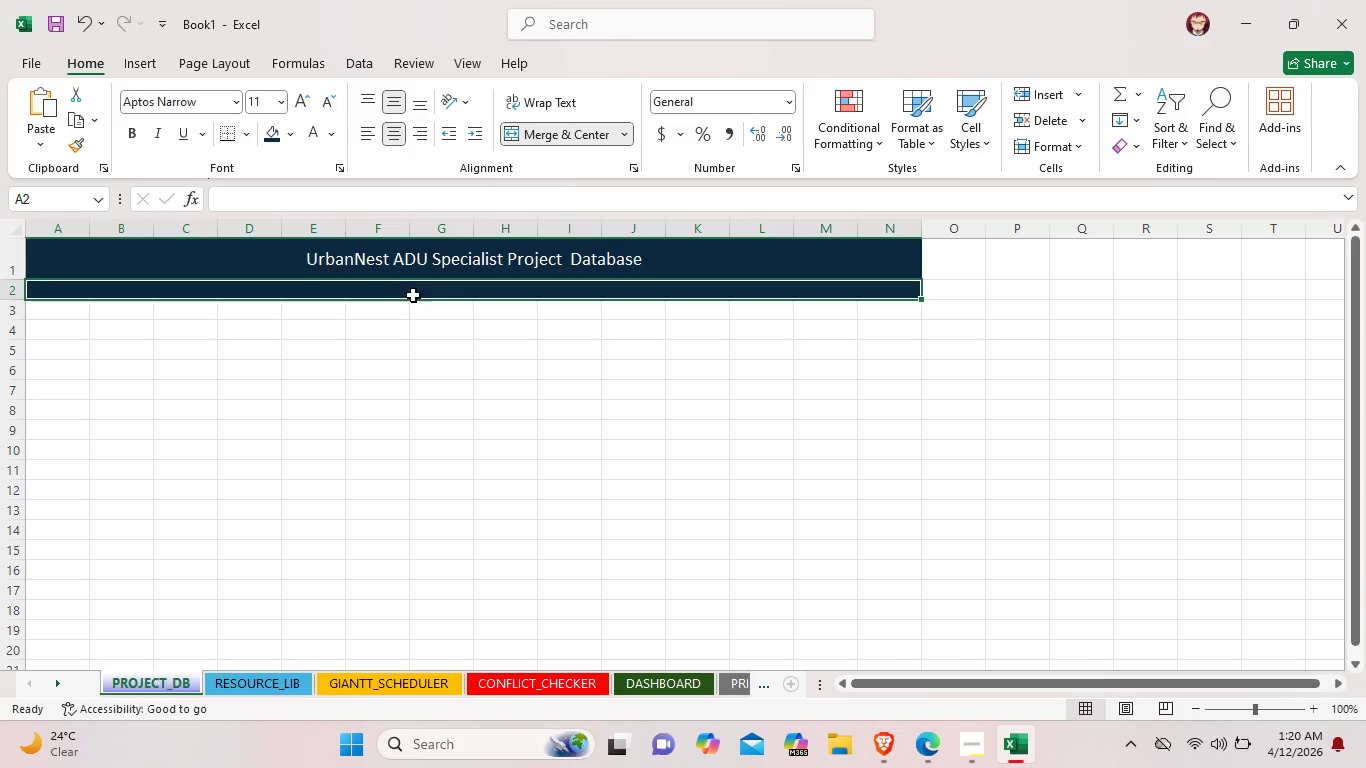 
double_click([416, 290])
 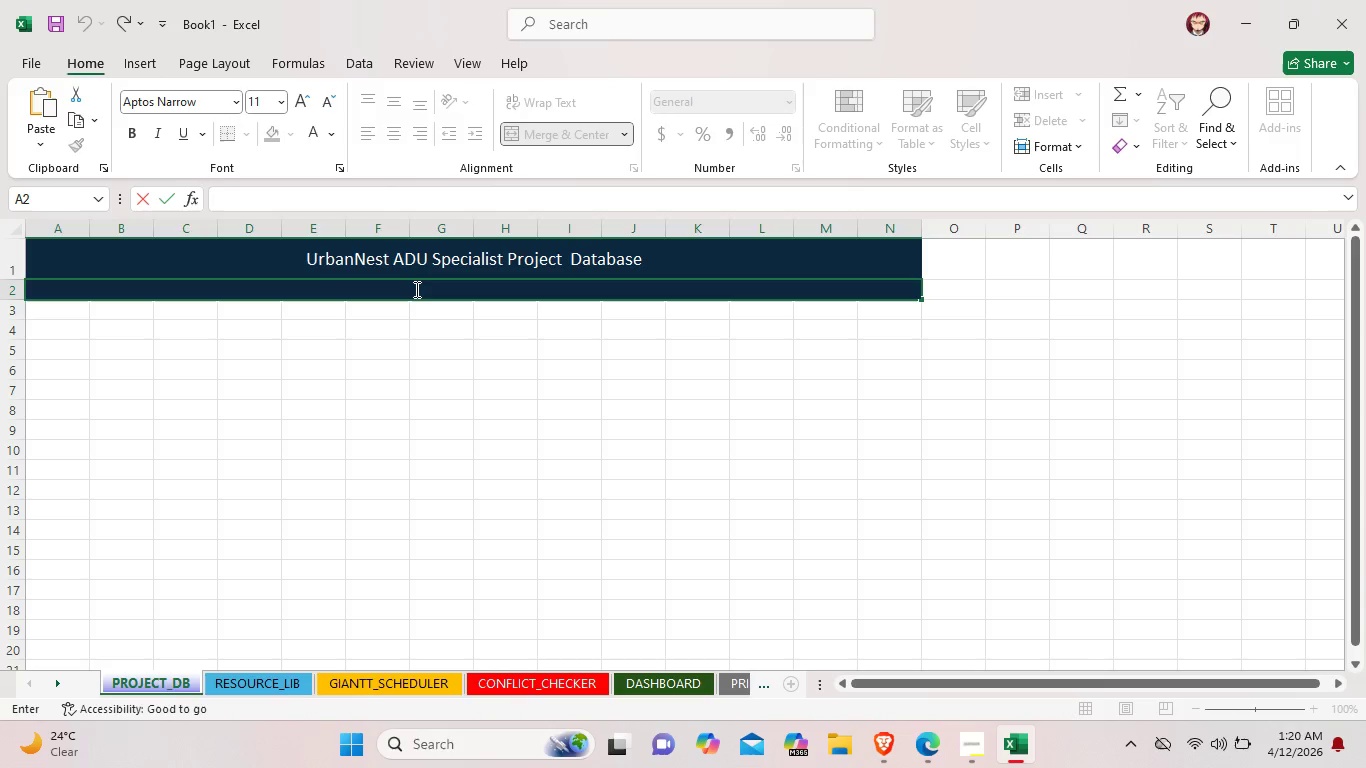 
type(Seven Active Construction Sitex)
key(Backspace)
type(s Phase Crew & Equipment Assignment )
 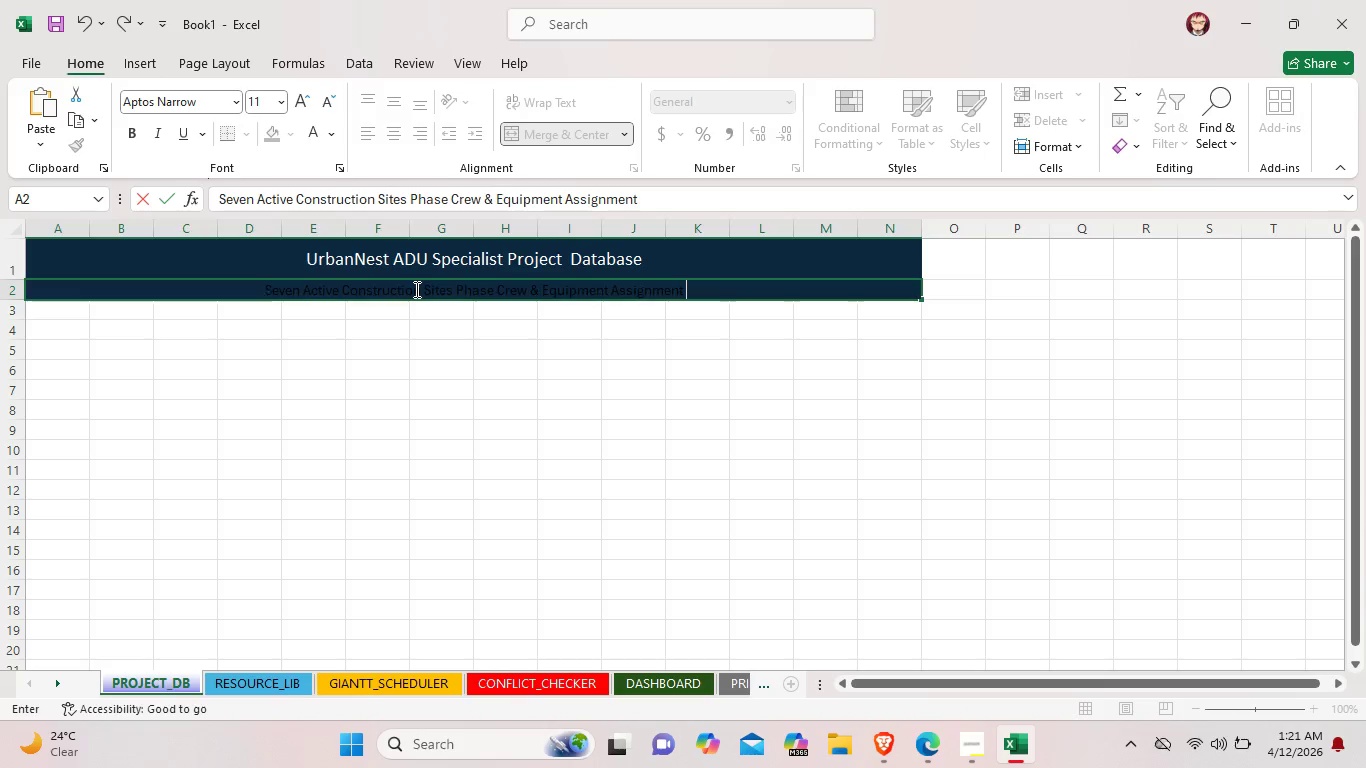 
left_click_drag(start_coordinate=[702, 293], to_coordinate=[263, 284])
 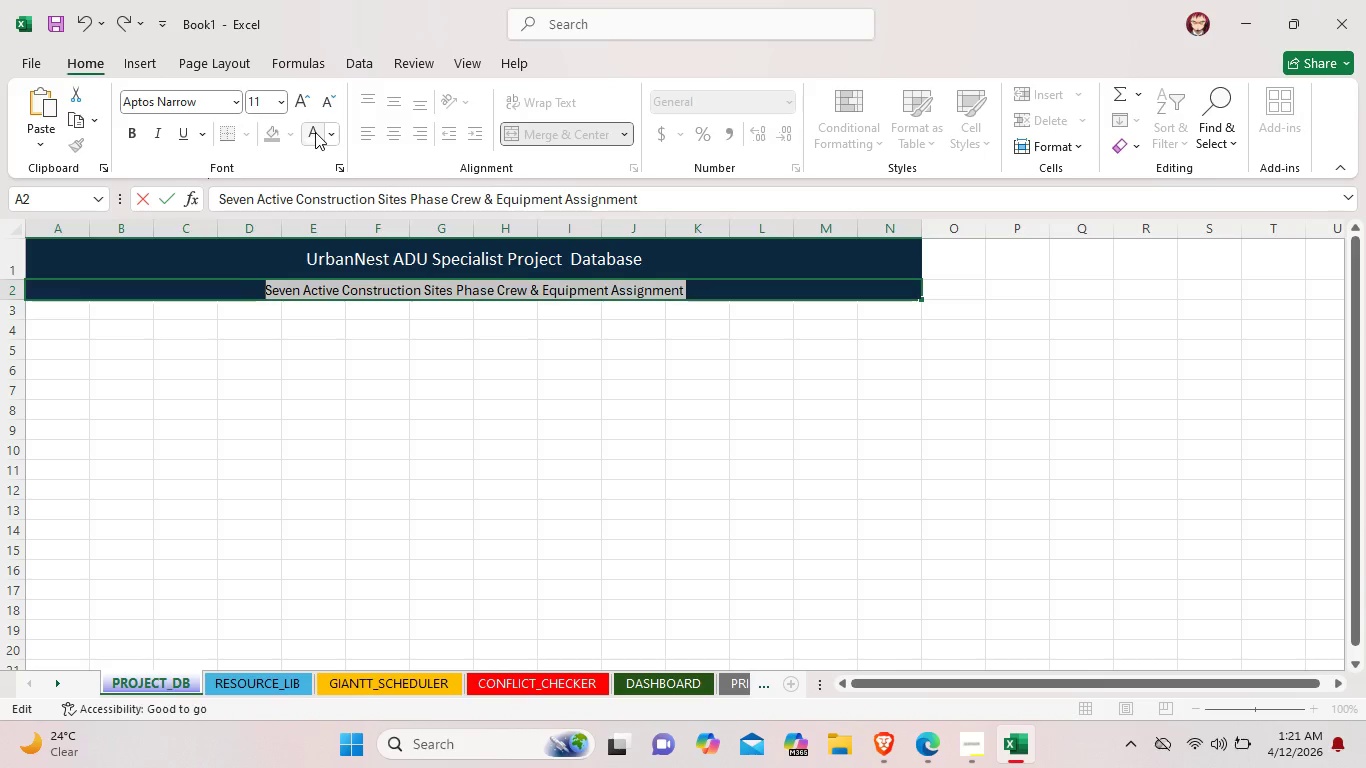 
left_click([315, 131])
 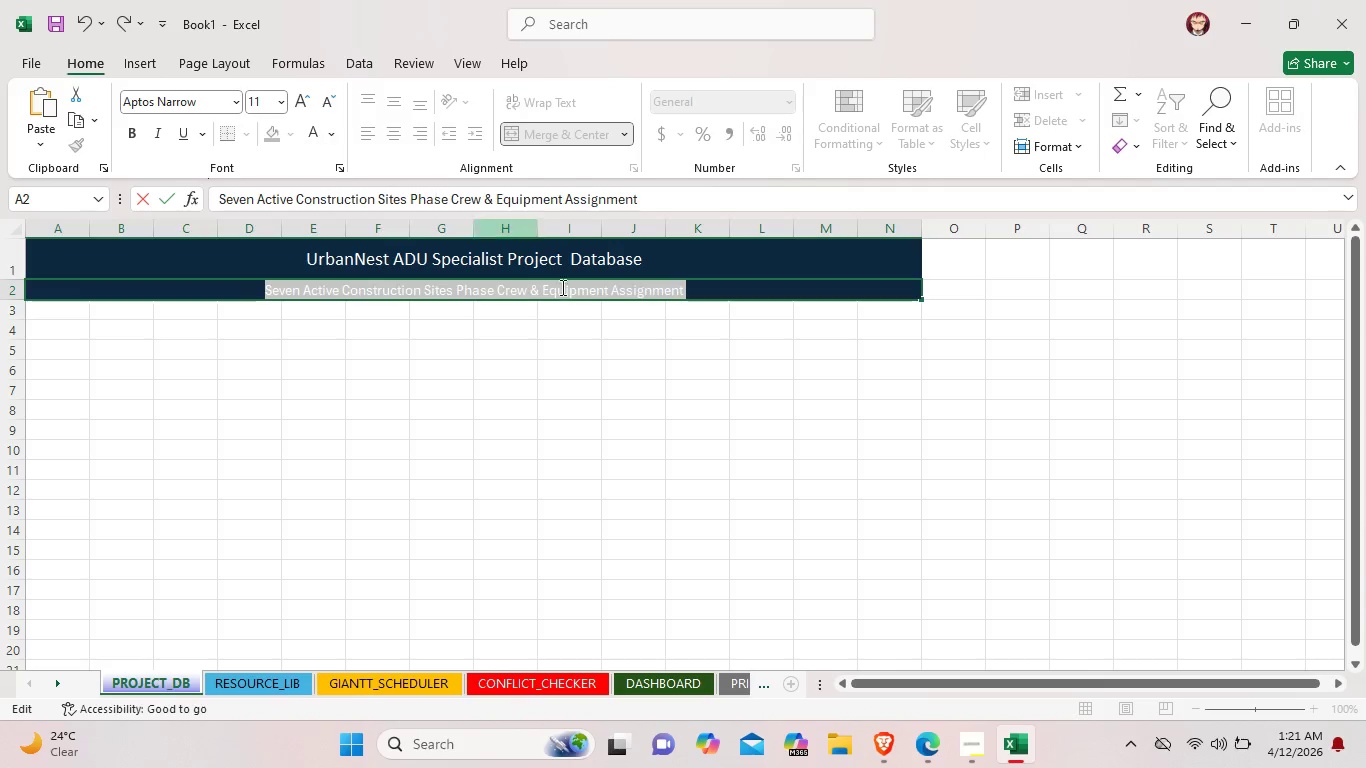 
left_click([604, 365])
 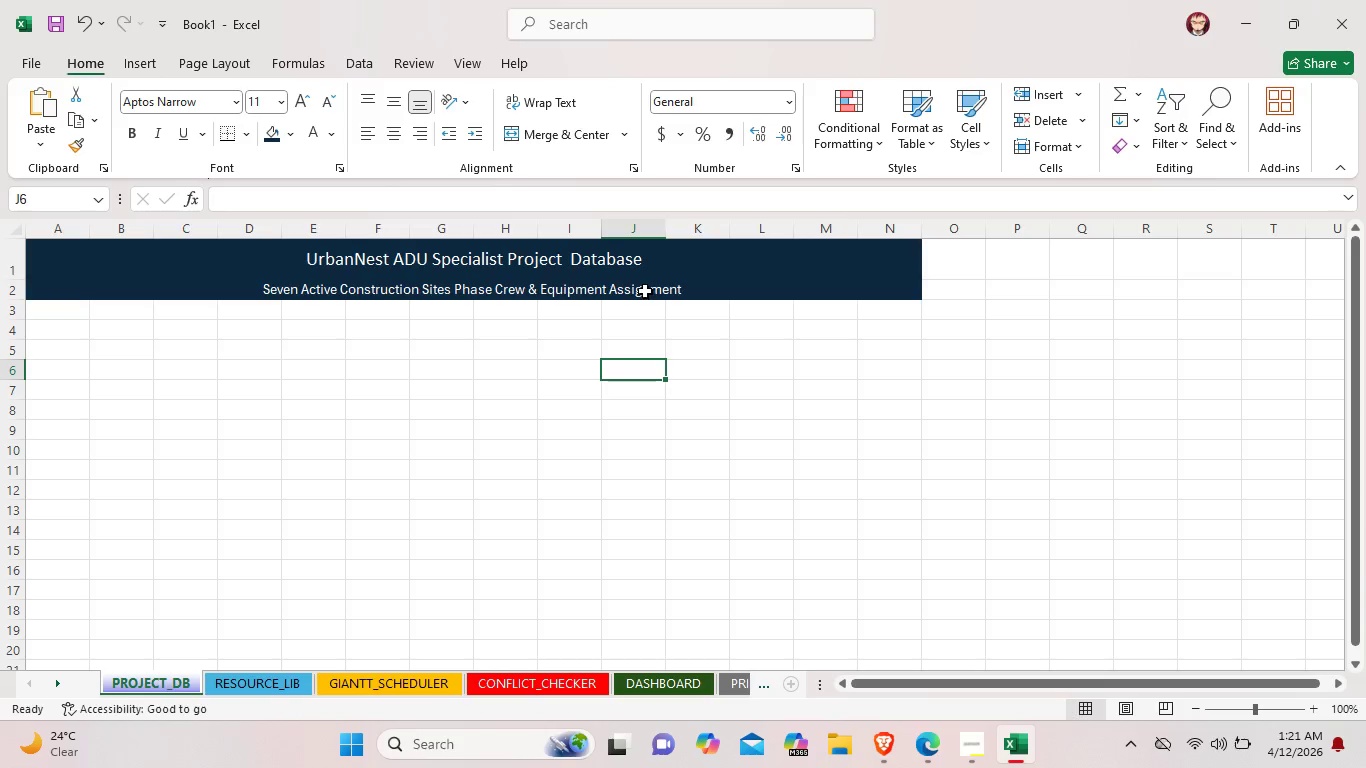 
left_click([645, 291])
 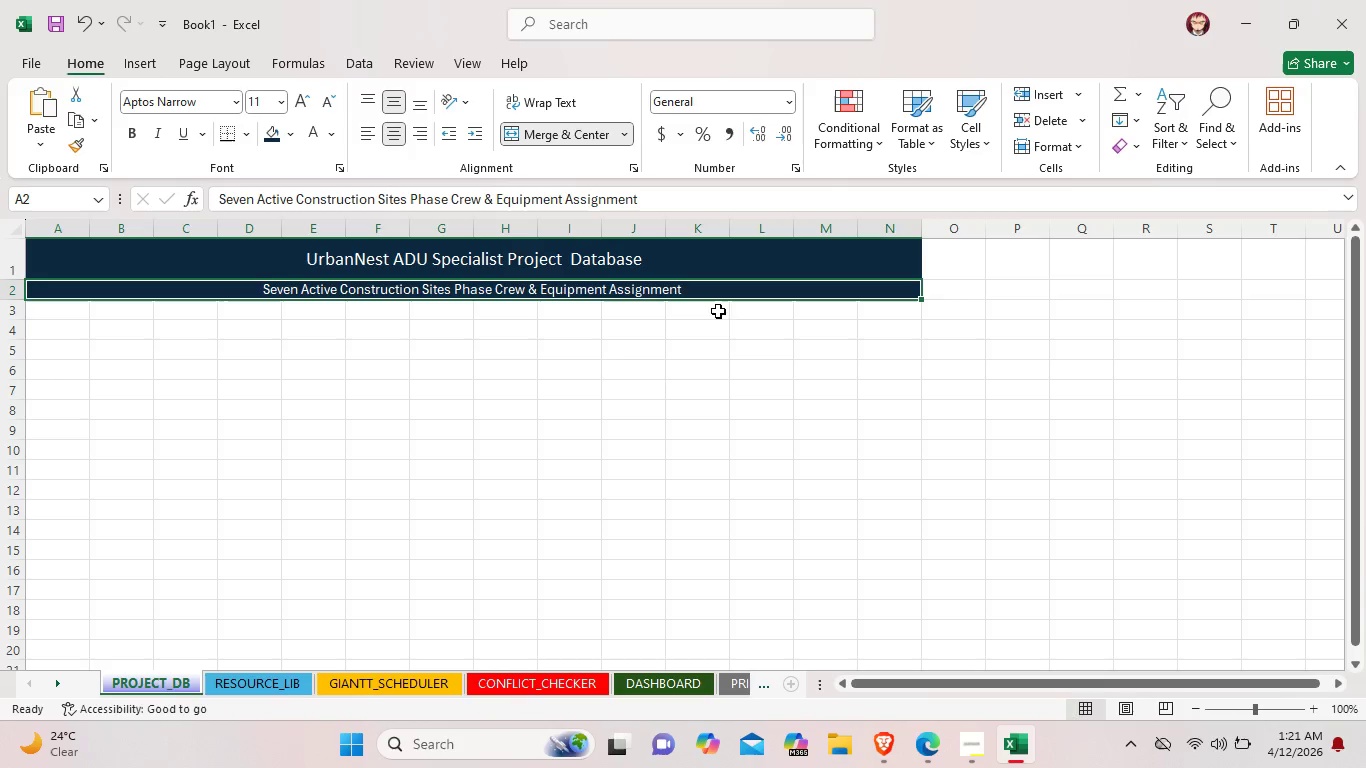 
left_click([794, 353])
 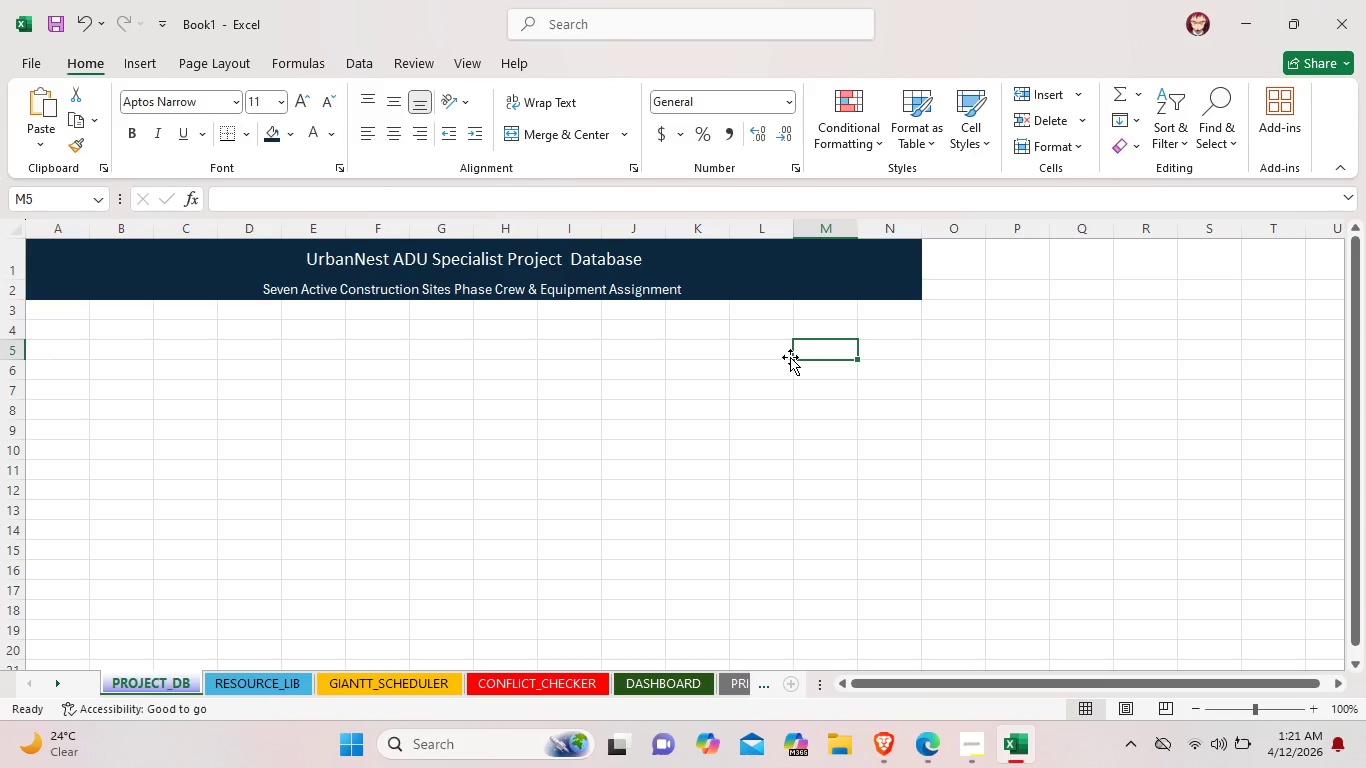 
wait(18.41)
 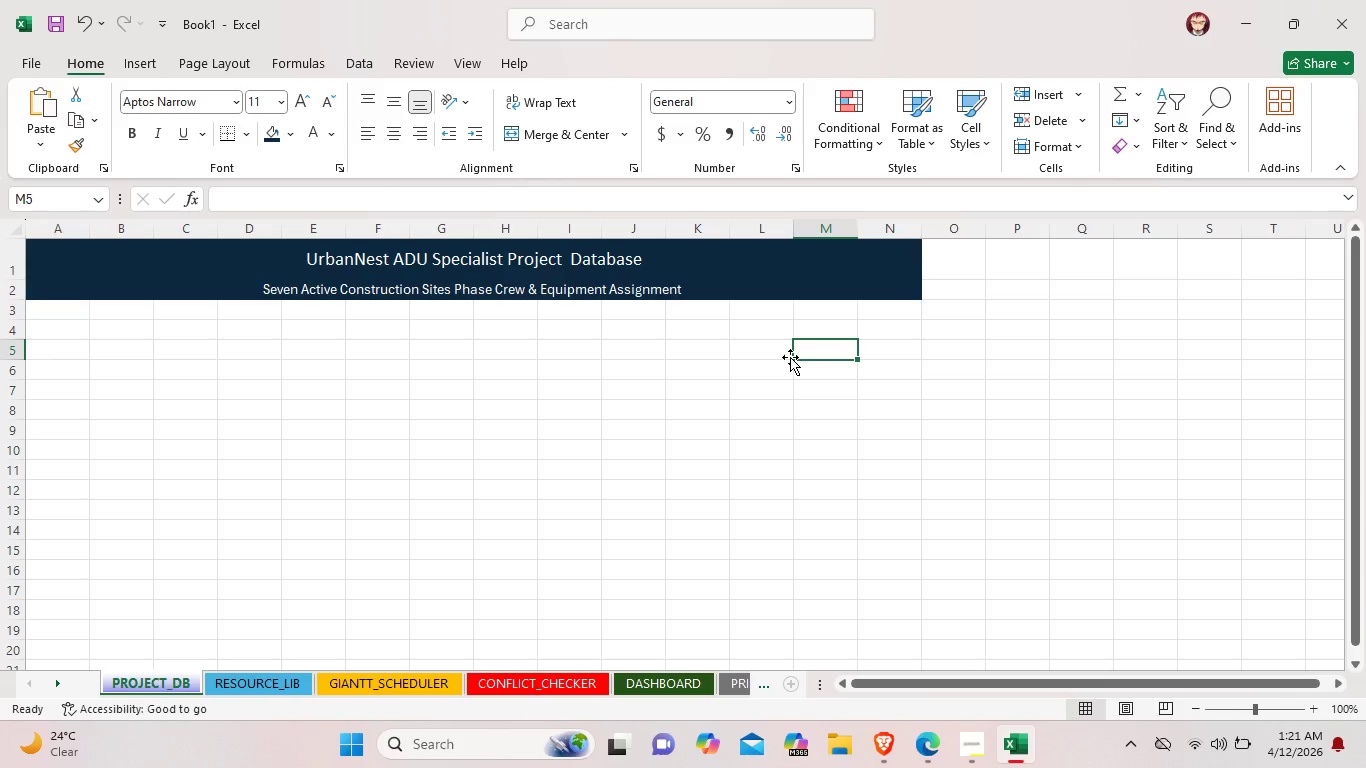 
left_click([59, 309])
 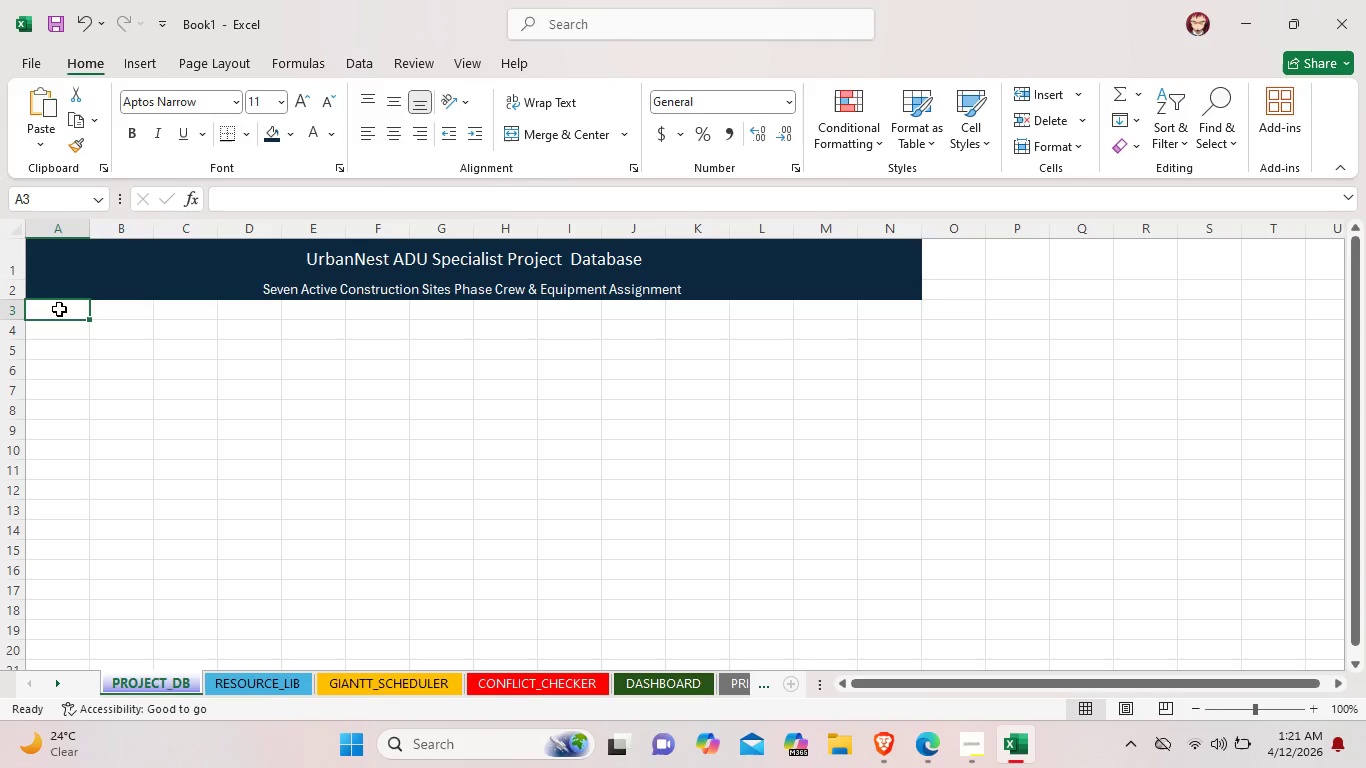 
double_click([59, 309])
 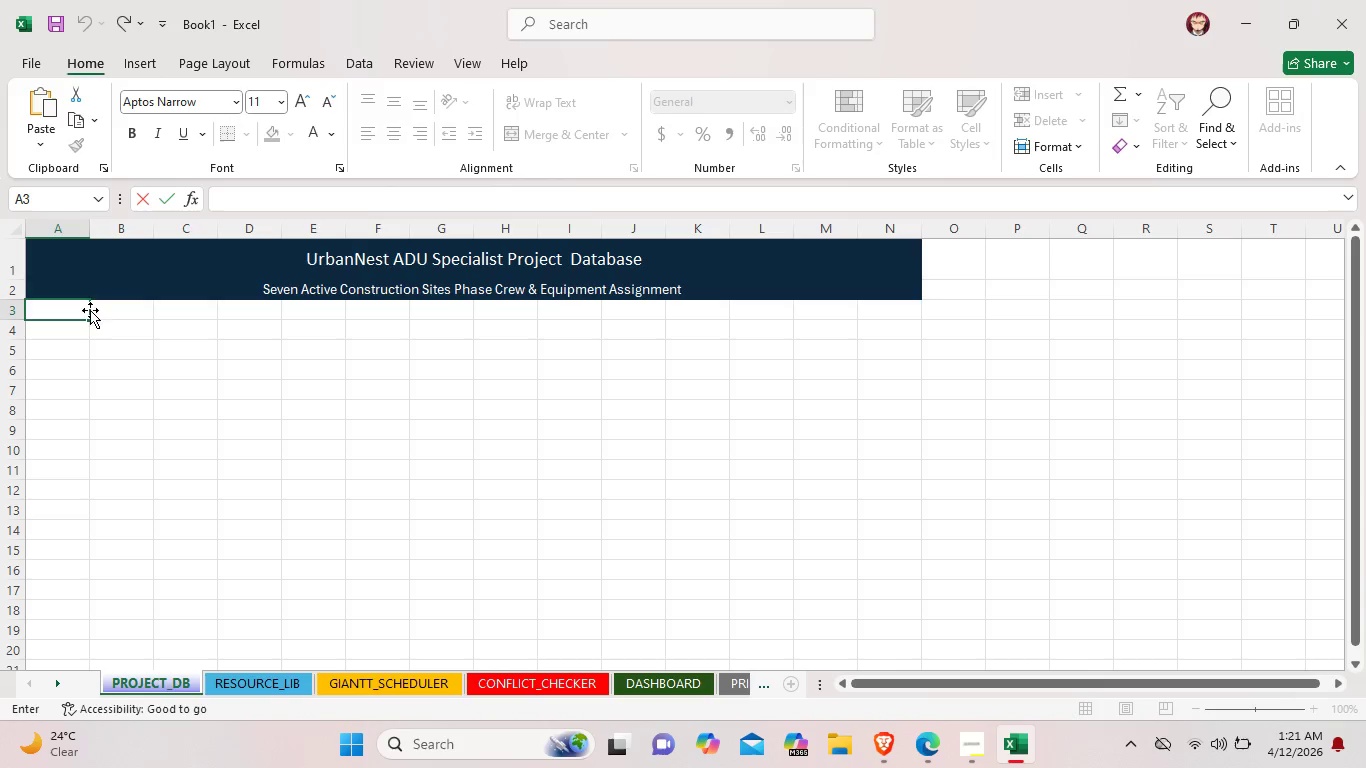 
wait(6.62)
 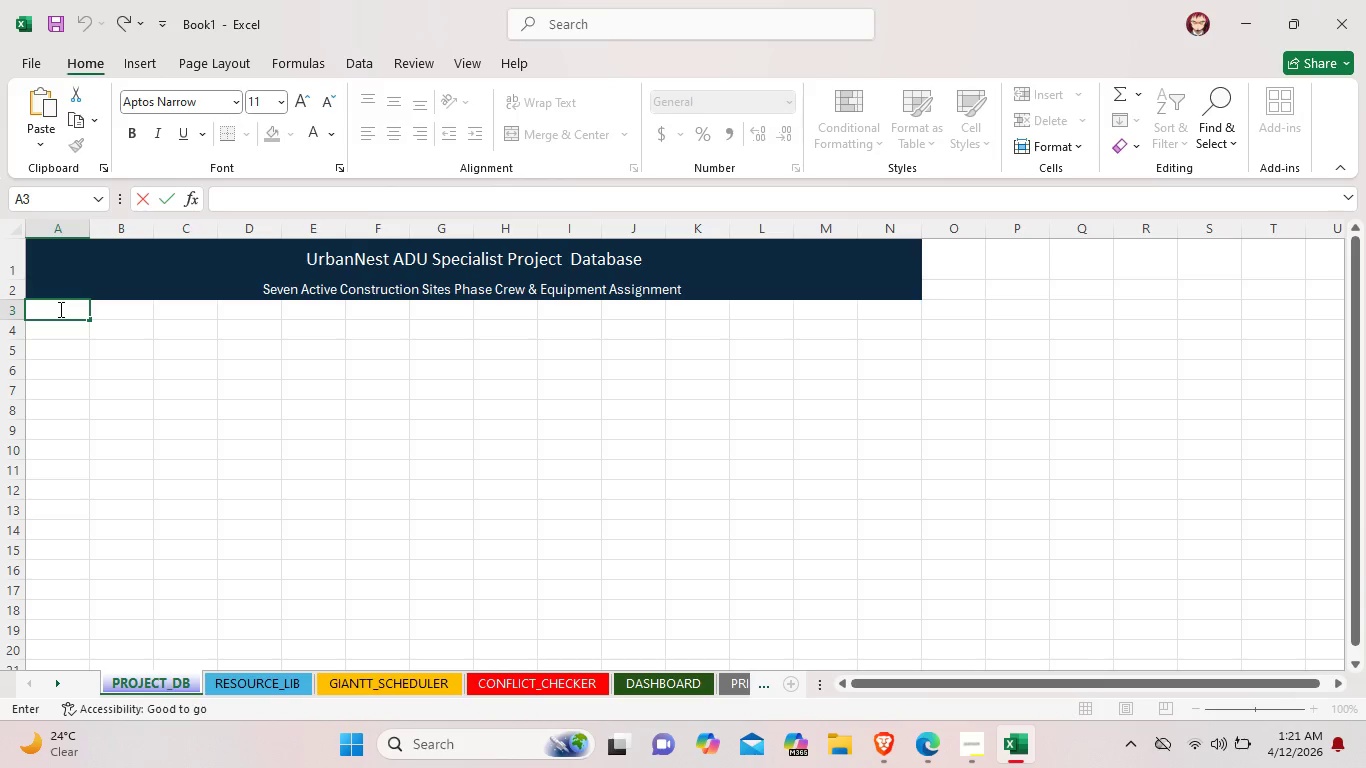 
left_click([56, 327])
 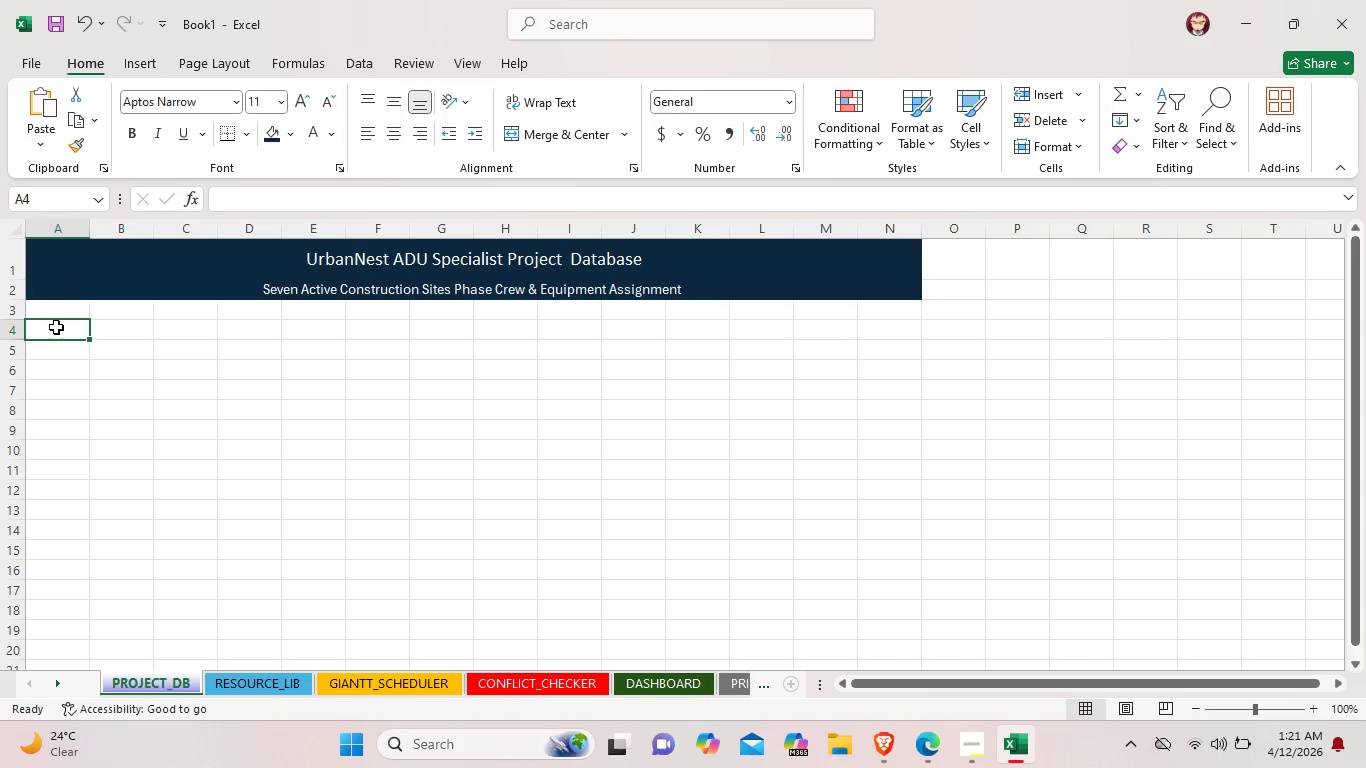 
left_click_drag(start_coordinate=[56, 327], to_coordinate=[894, 330])
 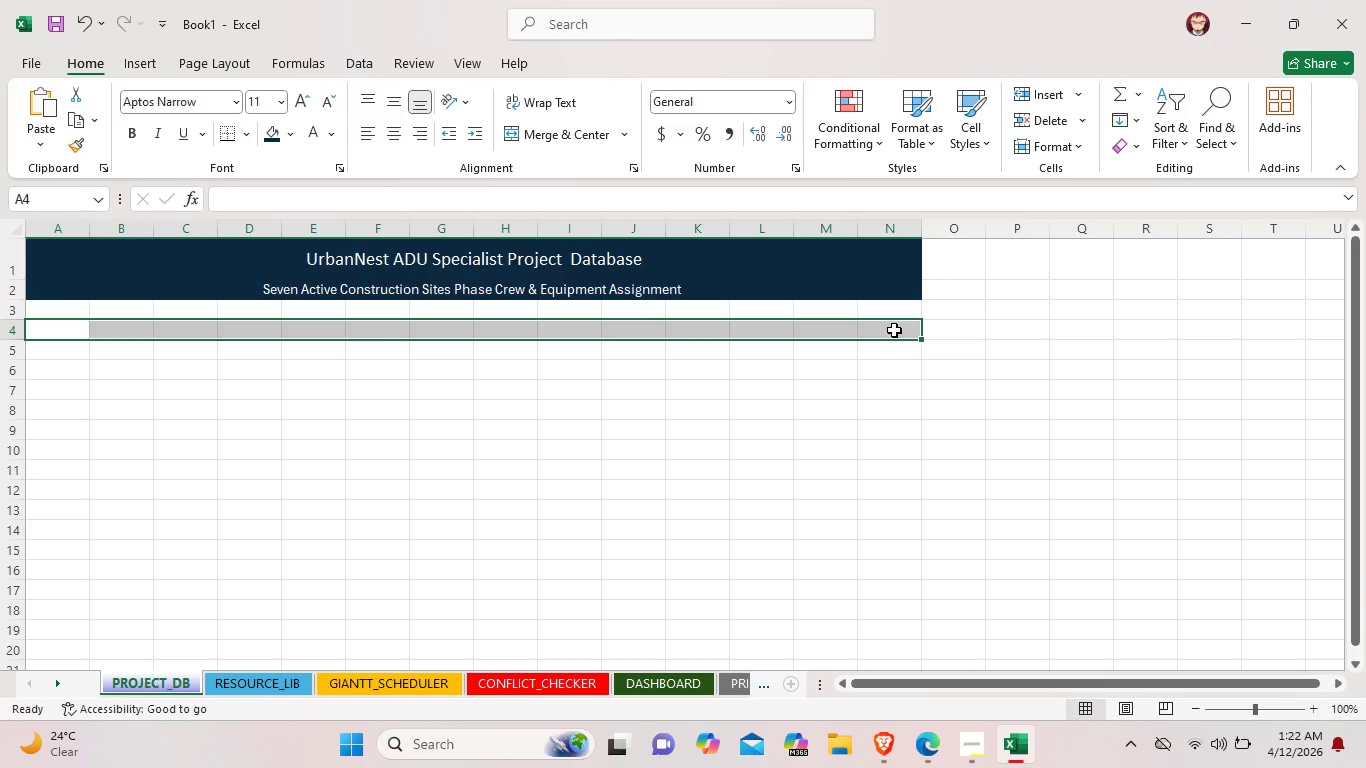 
left_click([928, 345])
 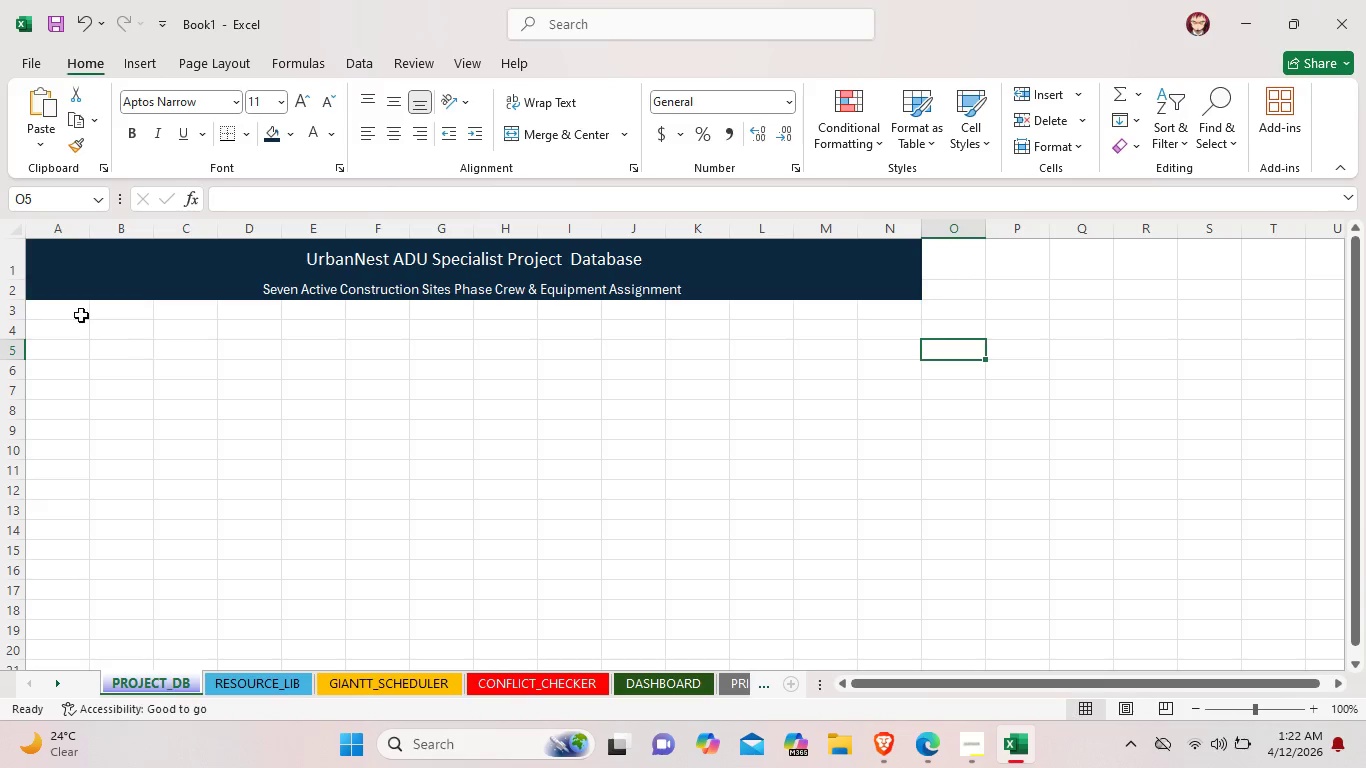 
left_click([56, 318])
 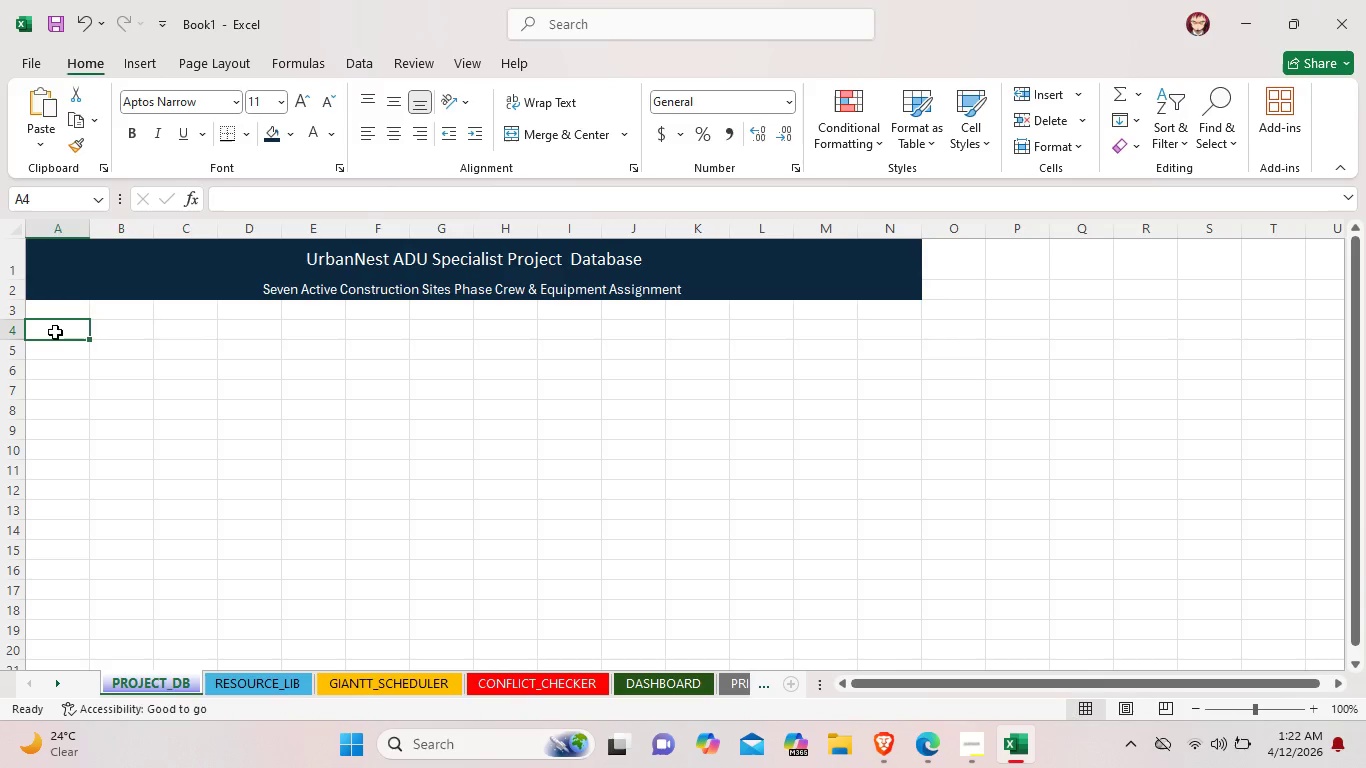 
double_click([96, 335])
 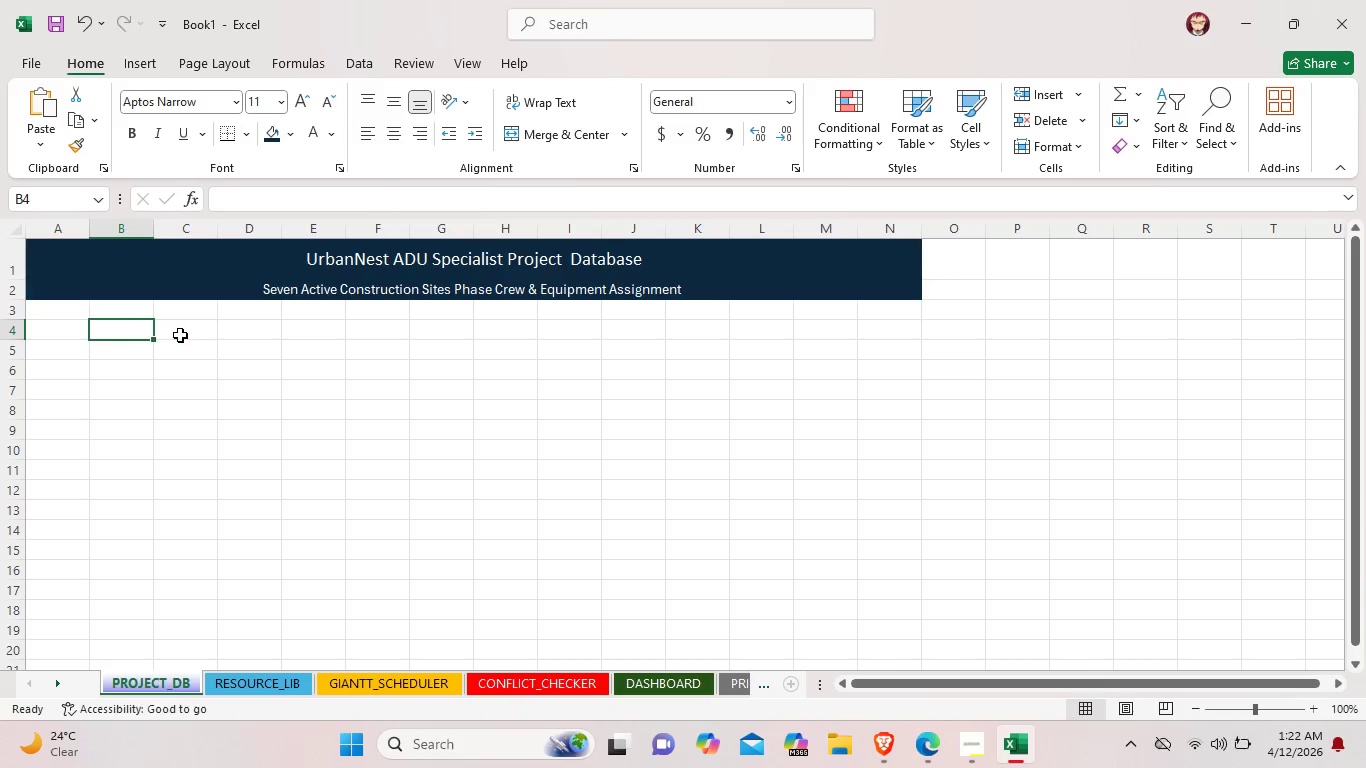 
triple_click([180, 335])
 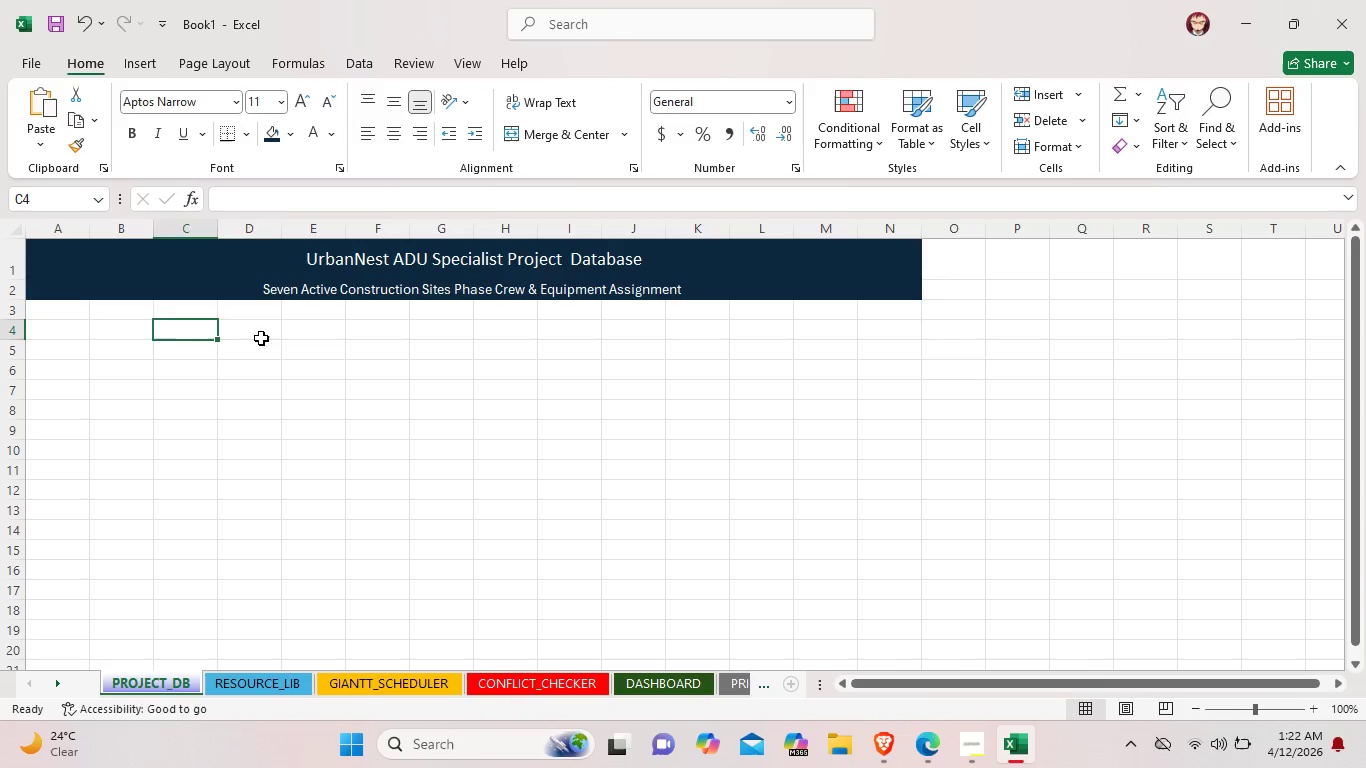 
triple_click([261, 338])
 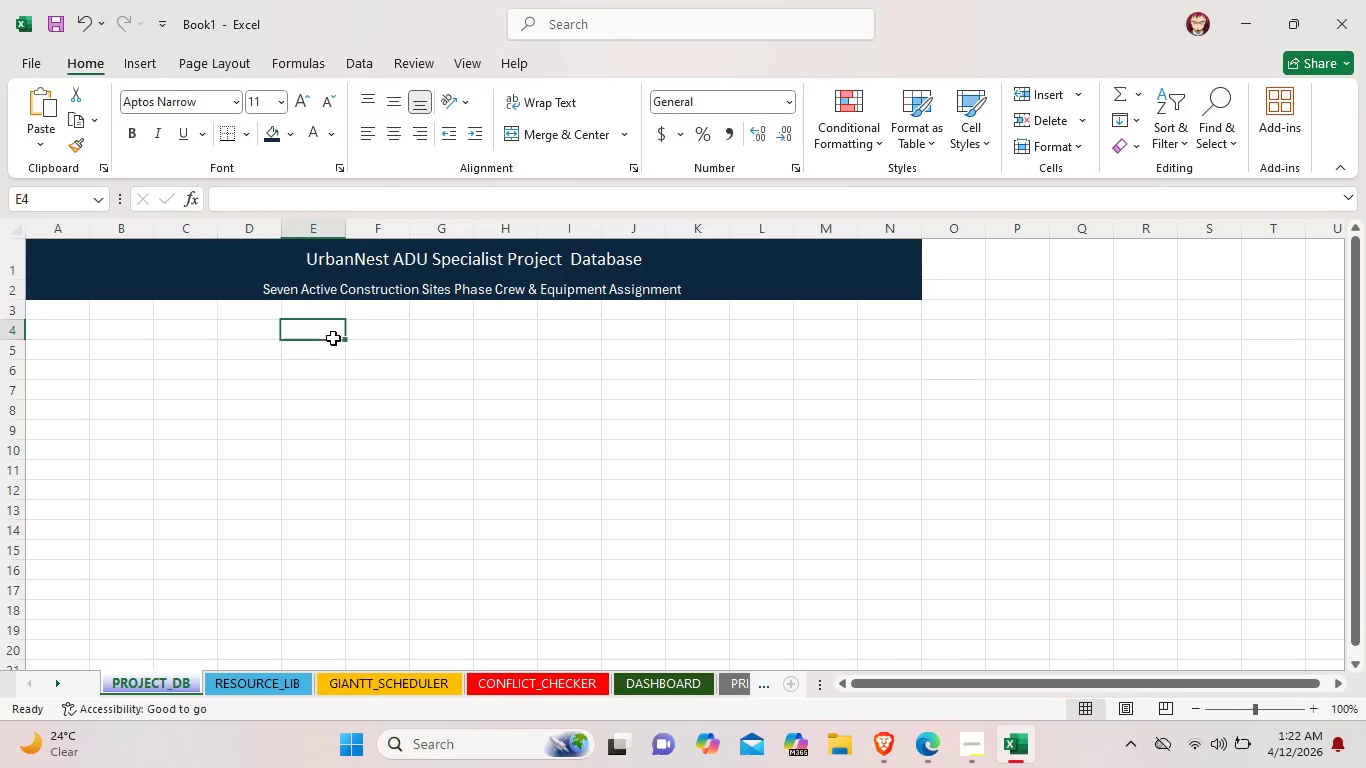 
triple_click([333, 338])
 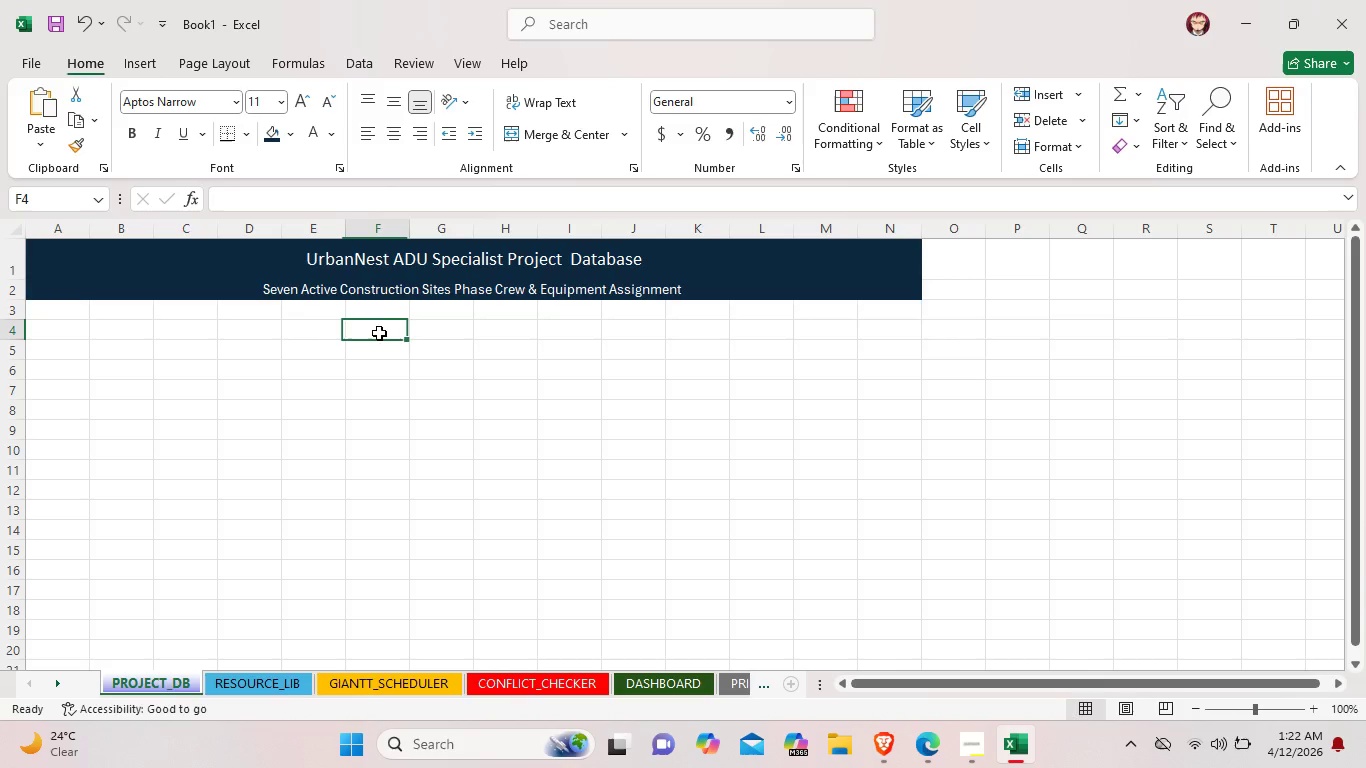 
triple_click([379, 333])
 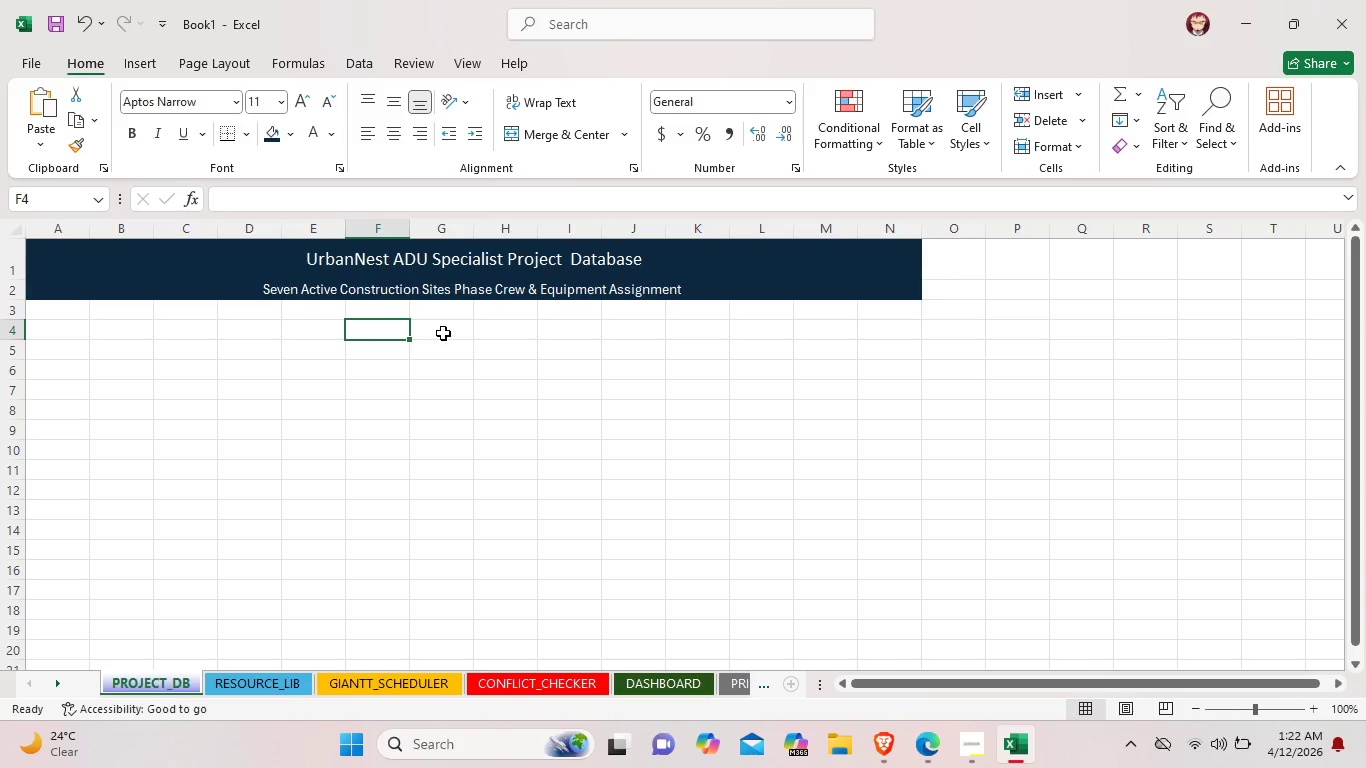 
left_click([446, 333])
 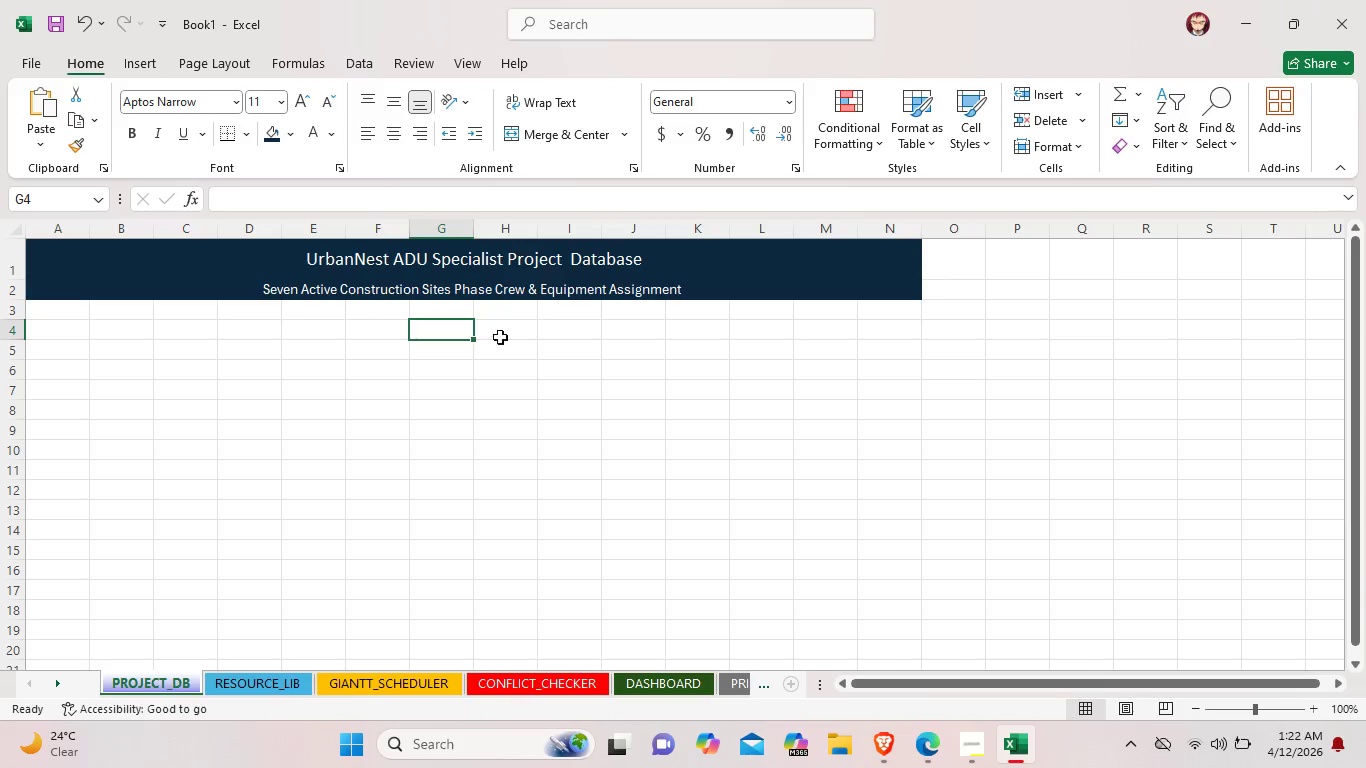 
left_click([512, 338])
 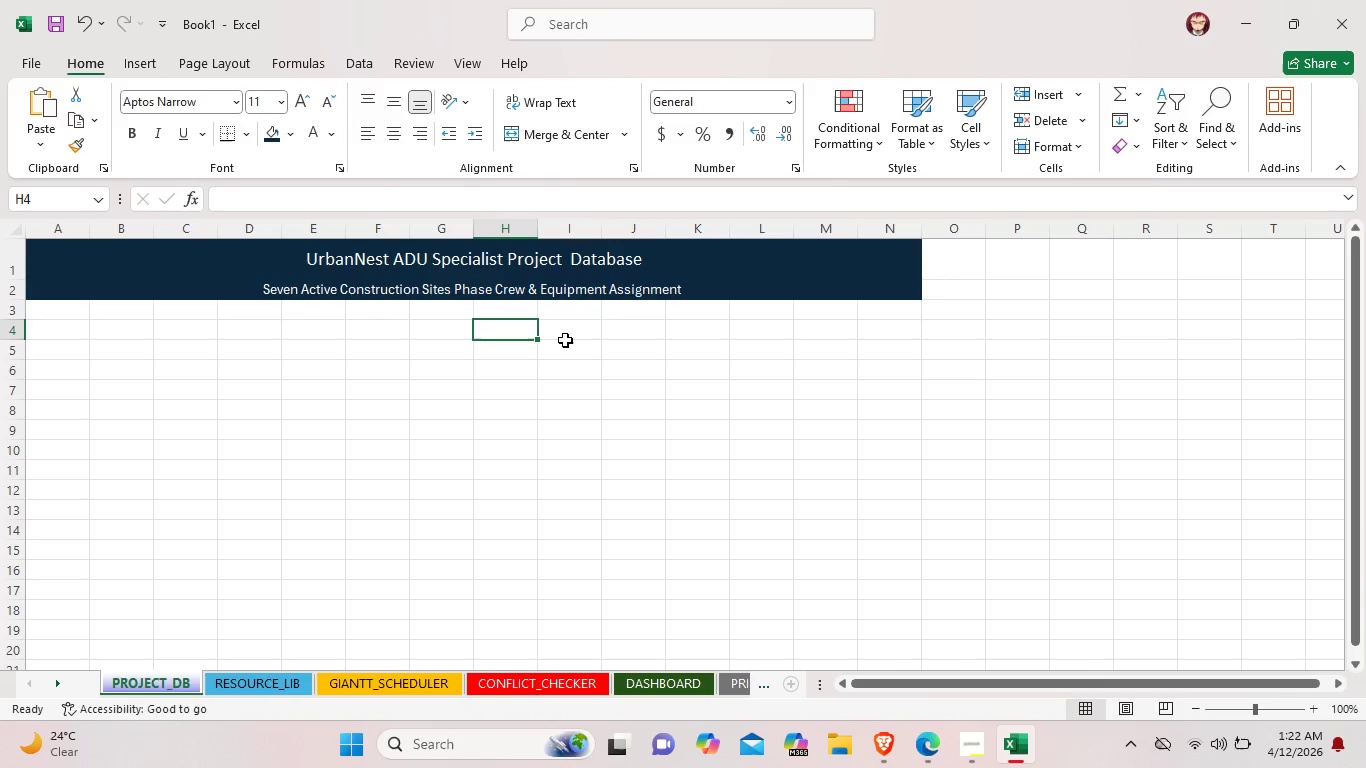 
left_click([566, 340])
 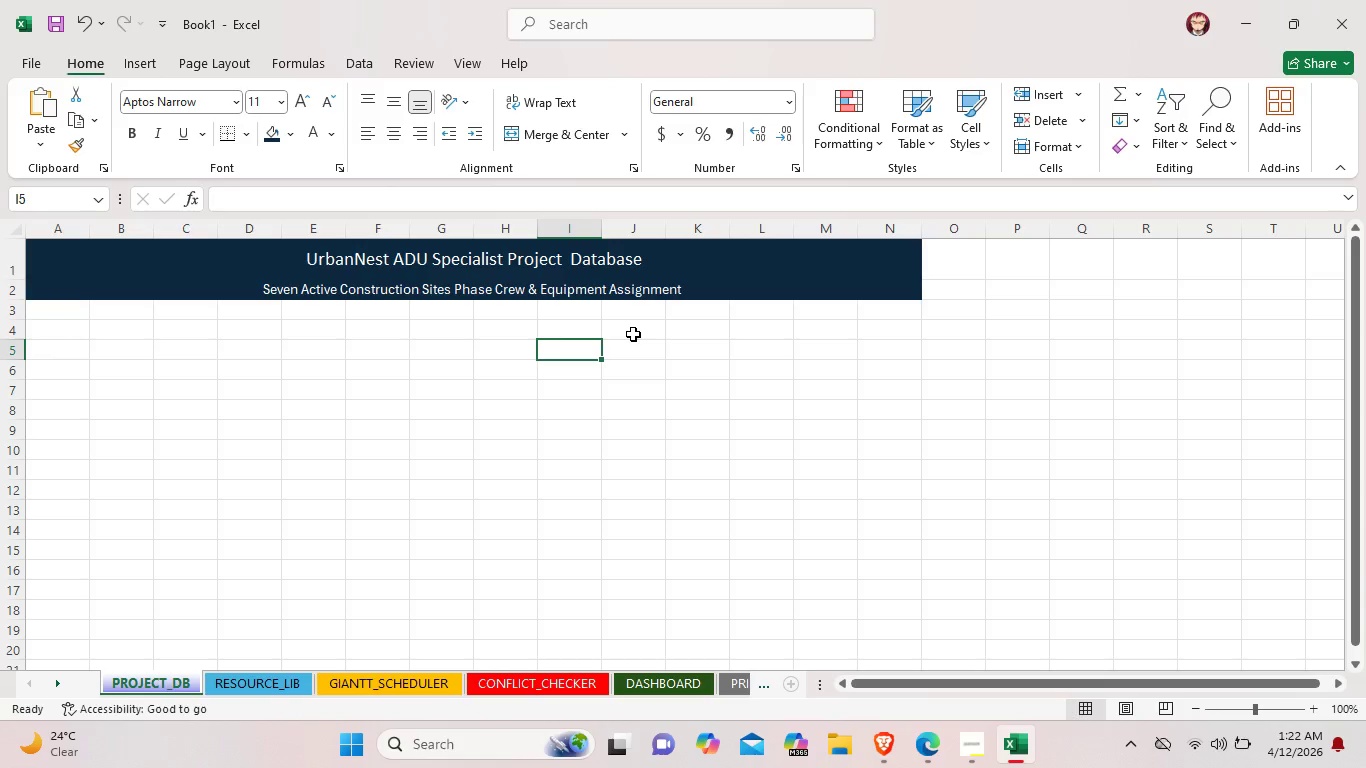 
left_click([633, 334])
 